 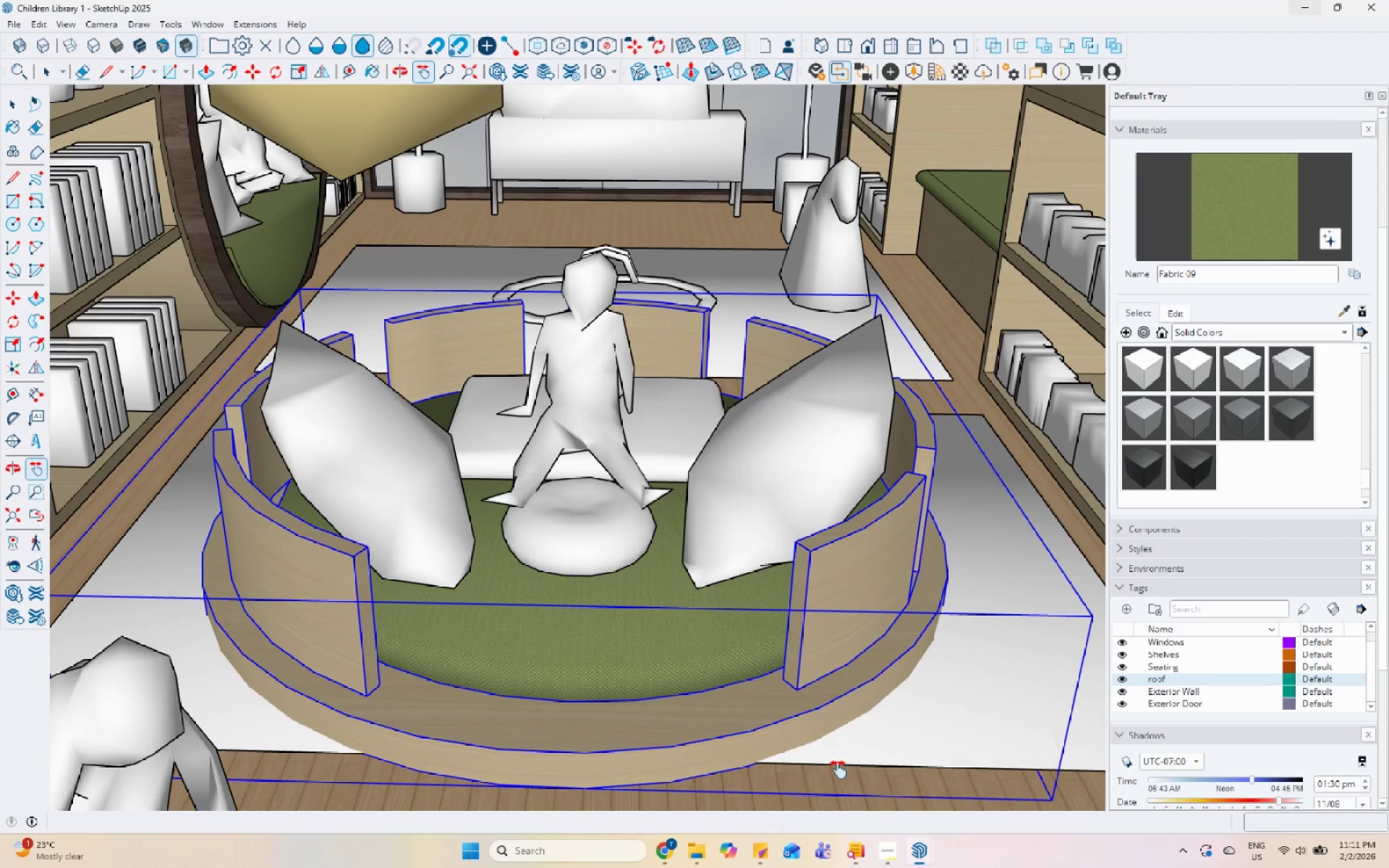 
left_click([914, 850])
 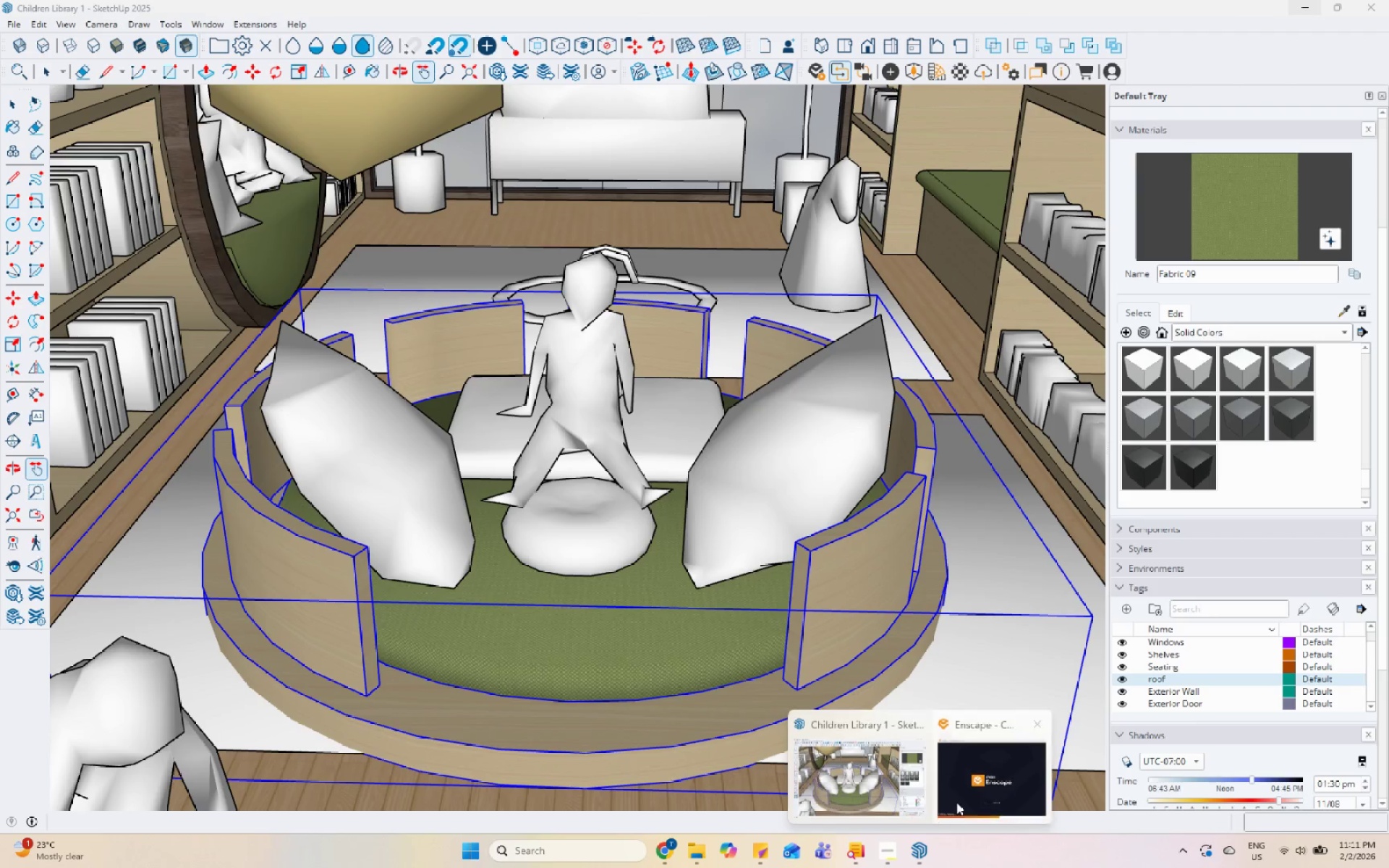 
left_click([977, 776])
 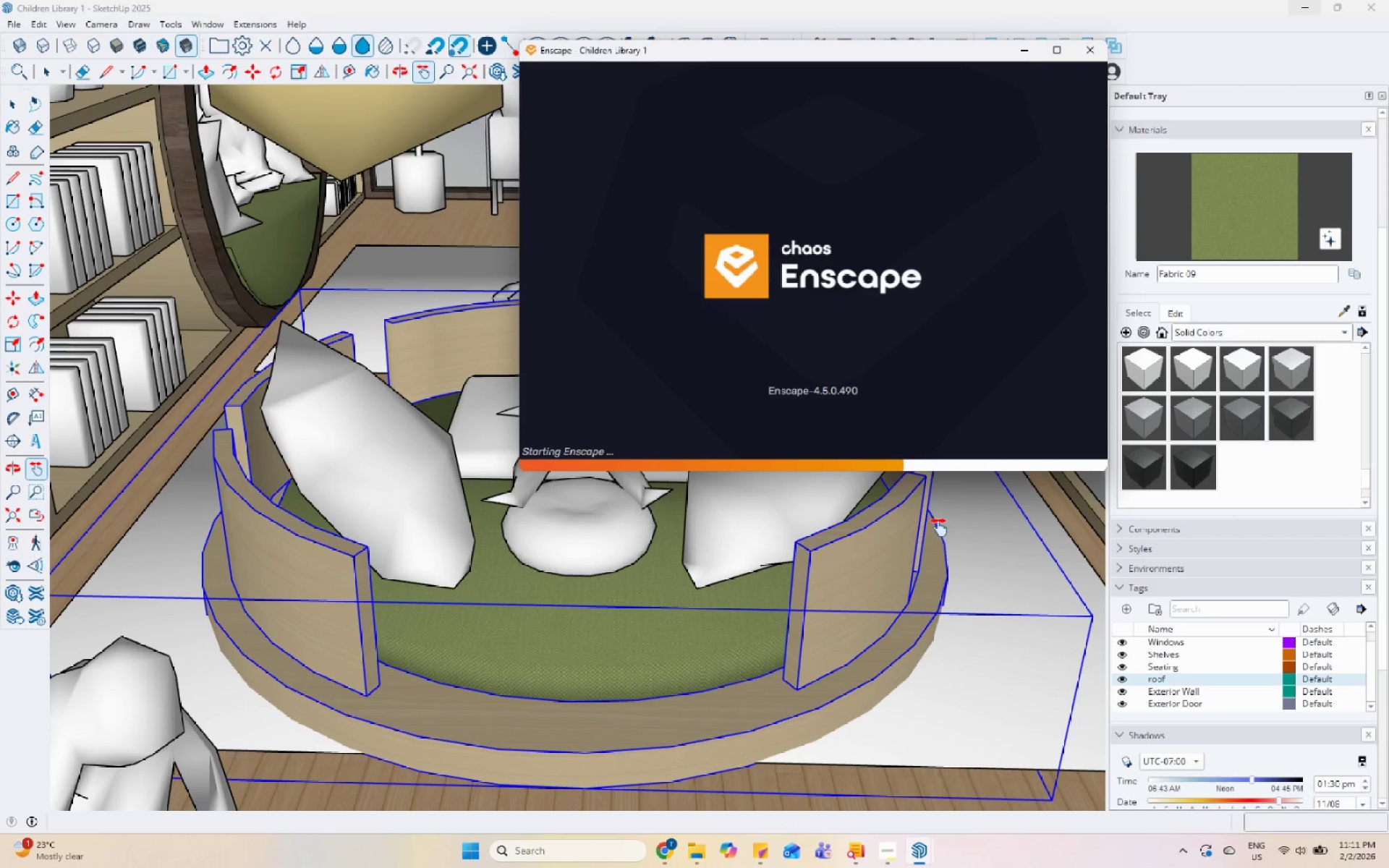 
wait(9.8)
 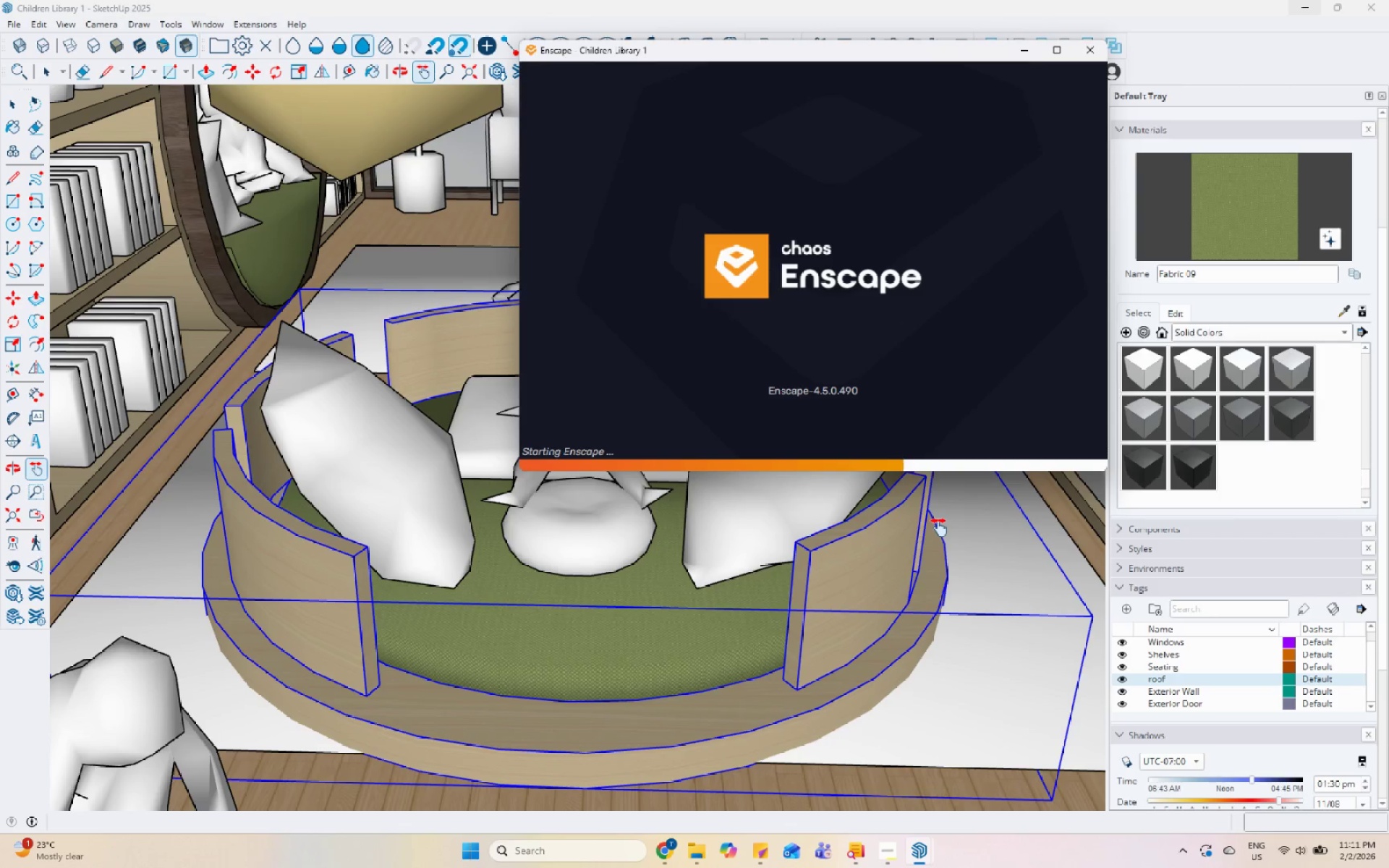 
scroll: coordinate [849, 215], scroll_direction: up, amount: 1.0
 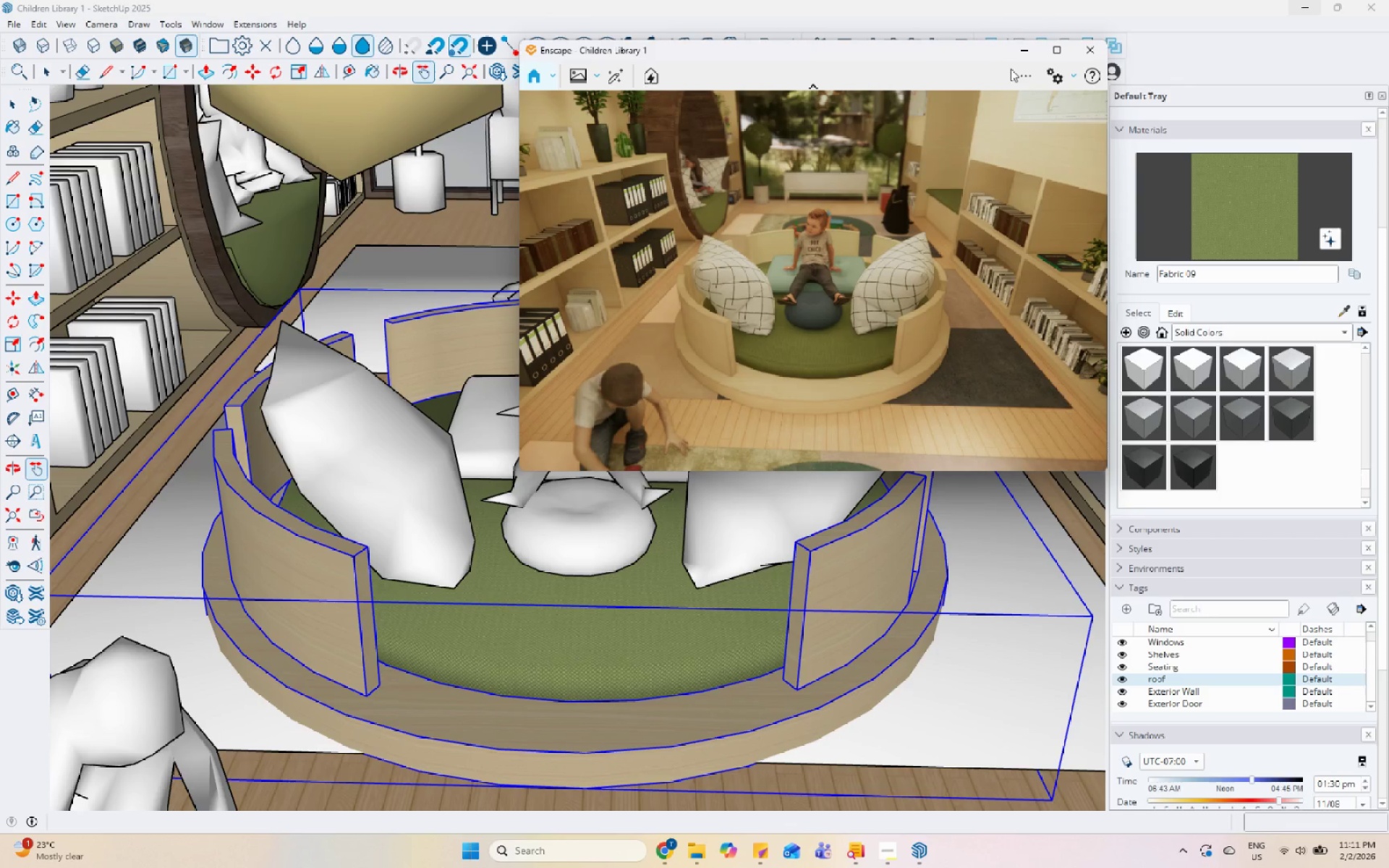 
left_click([1014, 70])
 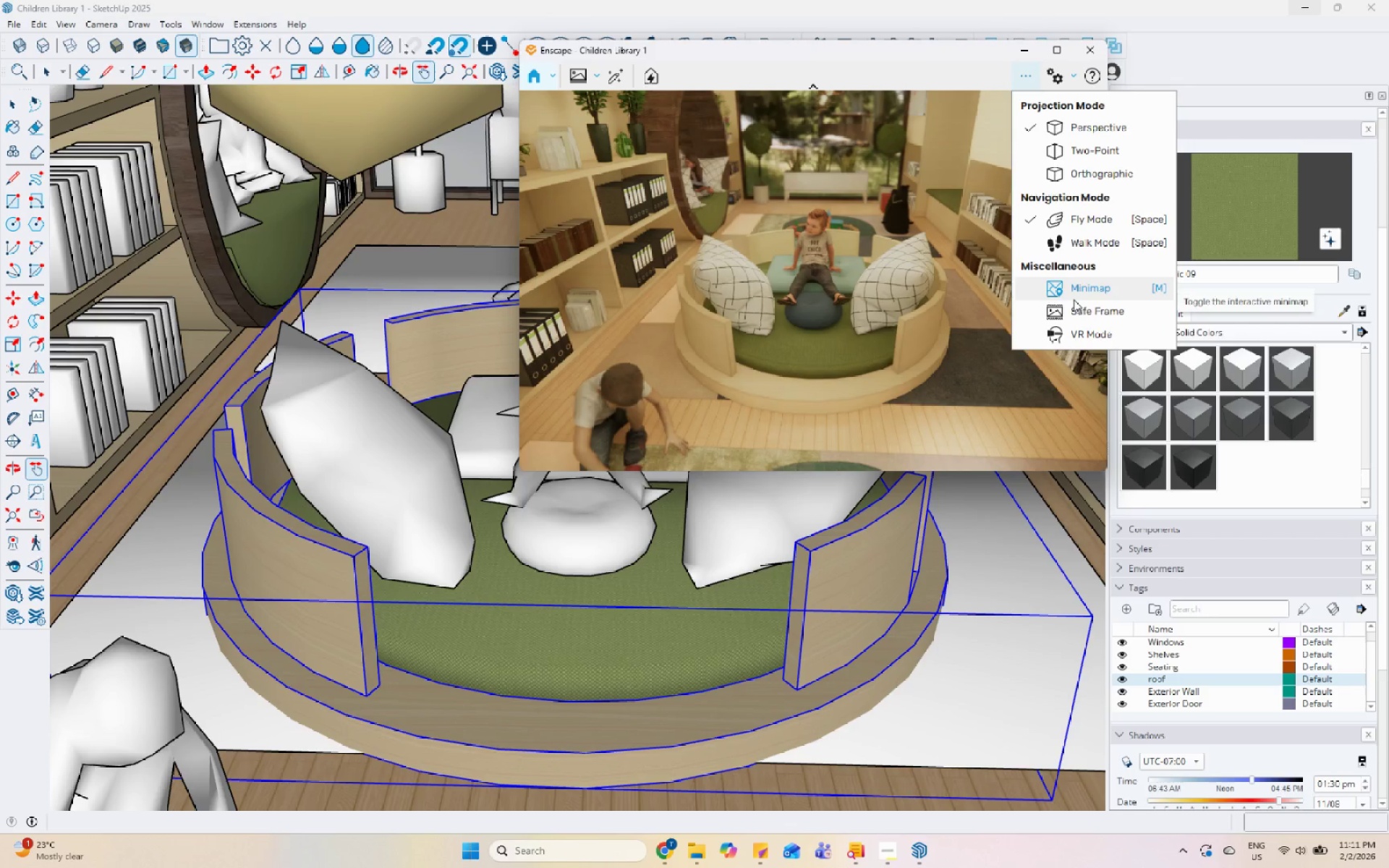 
left_click([1073, 311])
 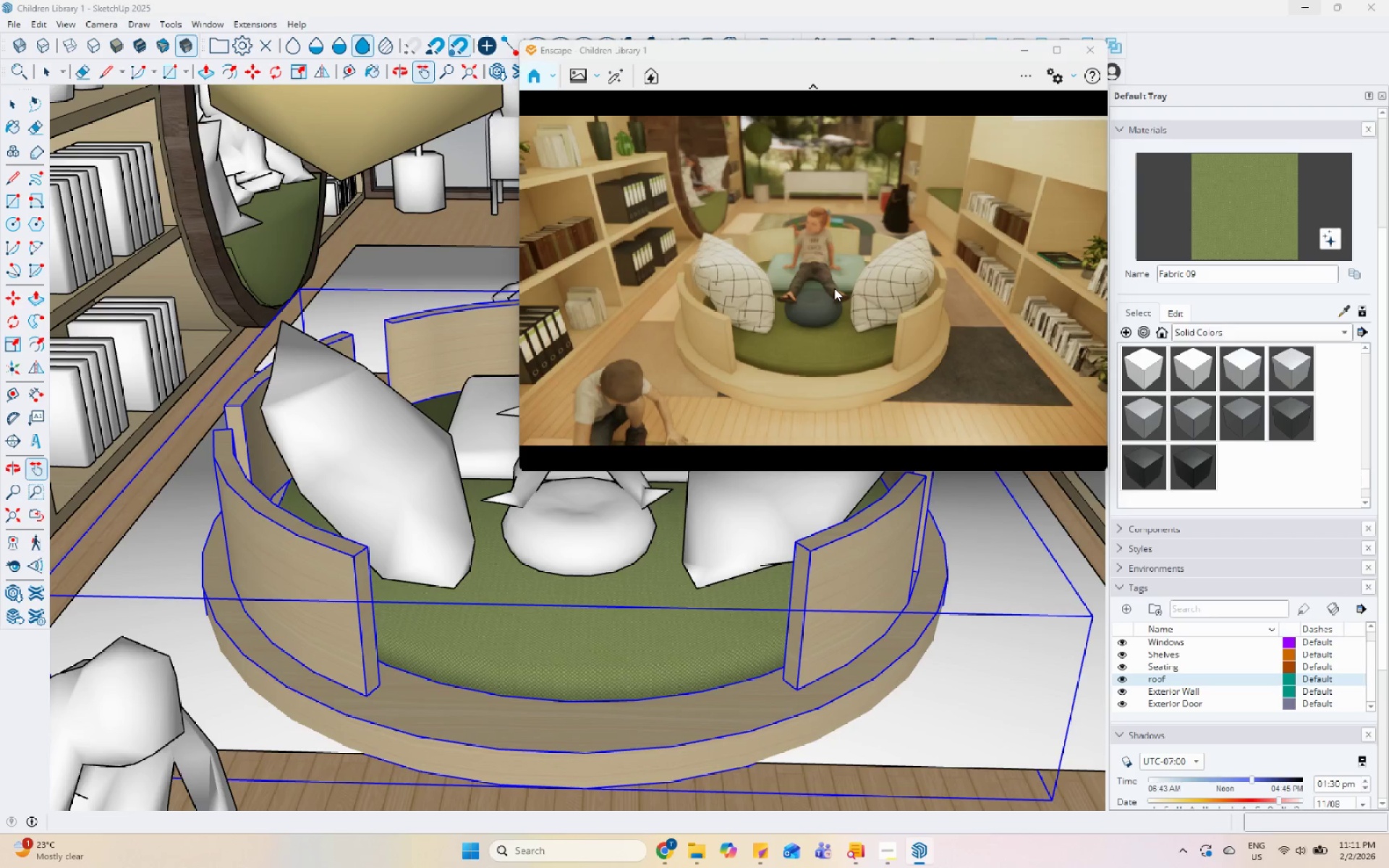 
scroll: coordinate [843, 228], scroll_direction: up, amount: 1.0
 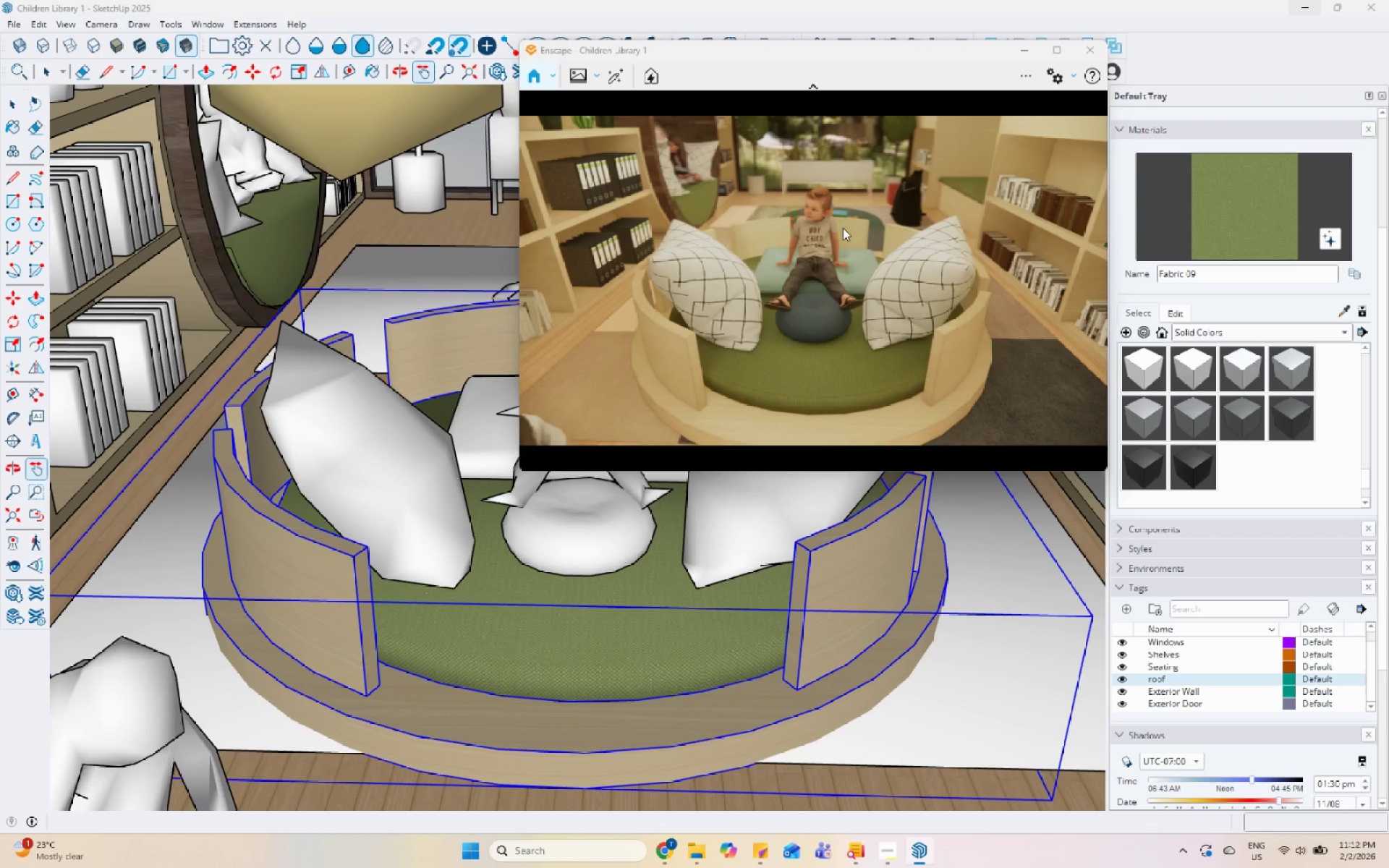 
scroll: coordinate [828, 247], scroll_direction: down, amount: 1.0
 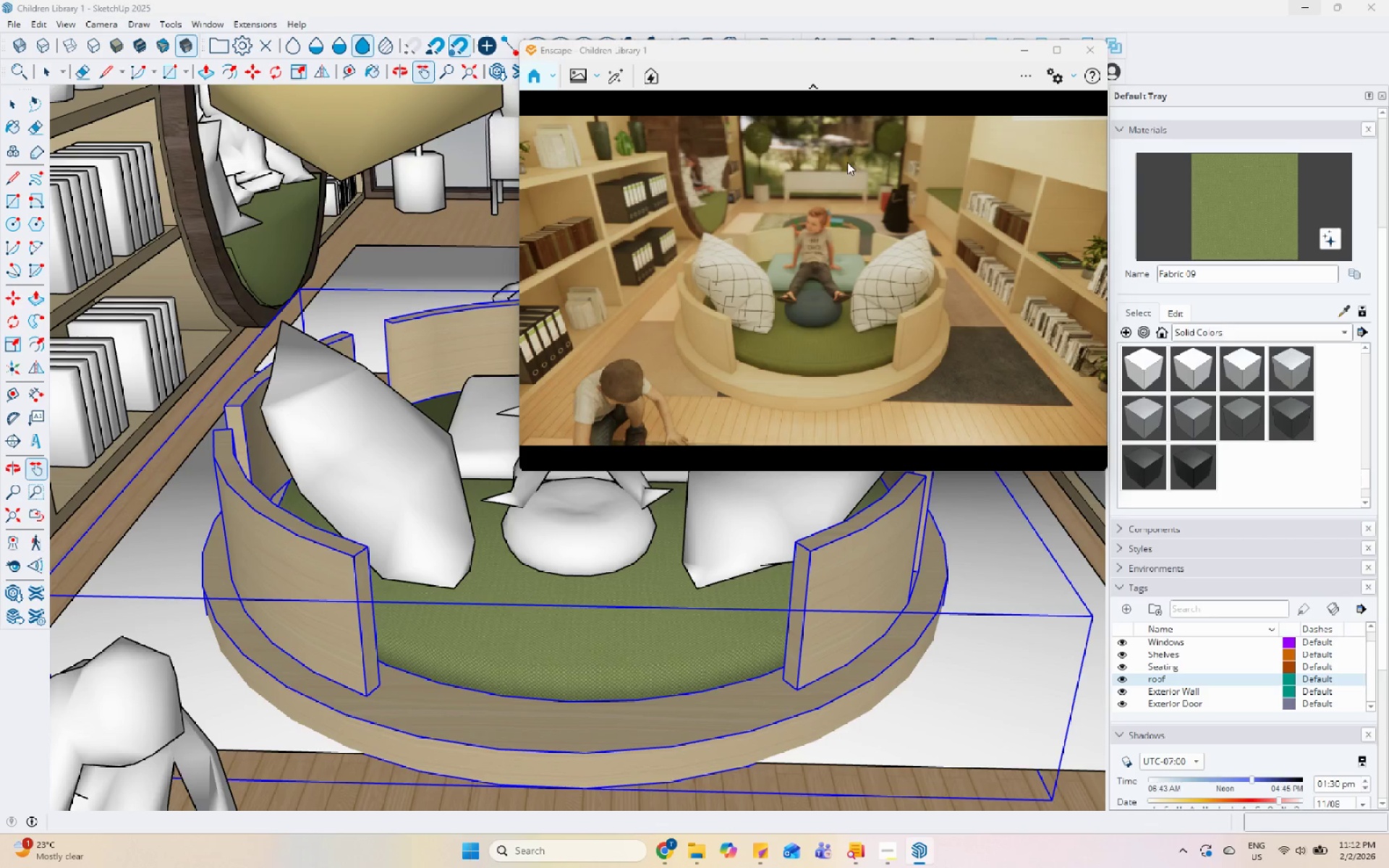 
scroll: coordinate [847, 163], scroll_direction: up, amount: 1.0
 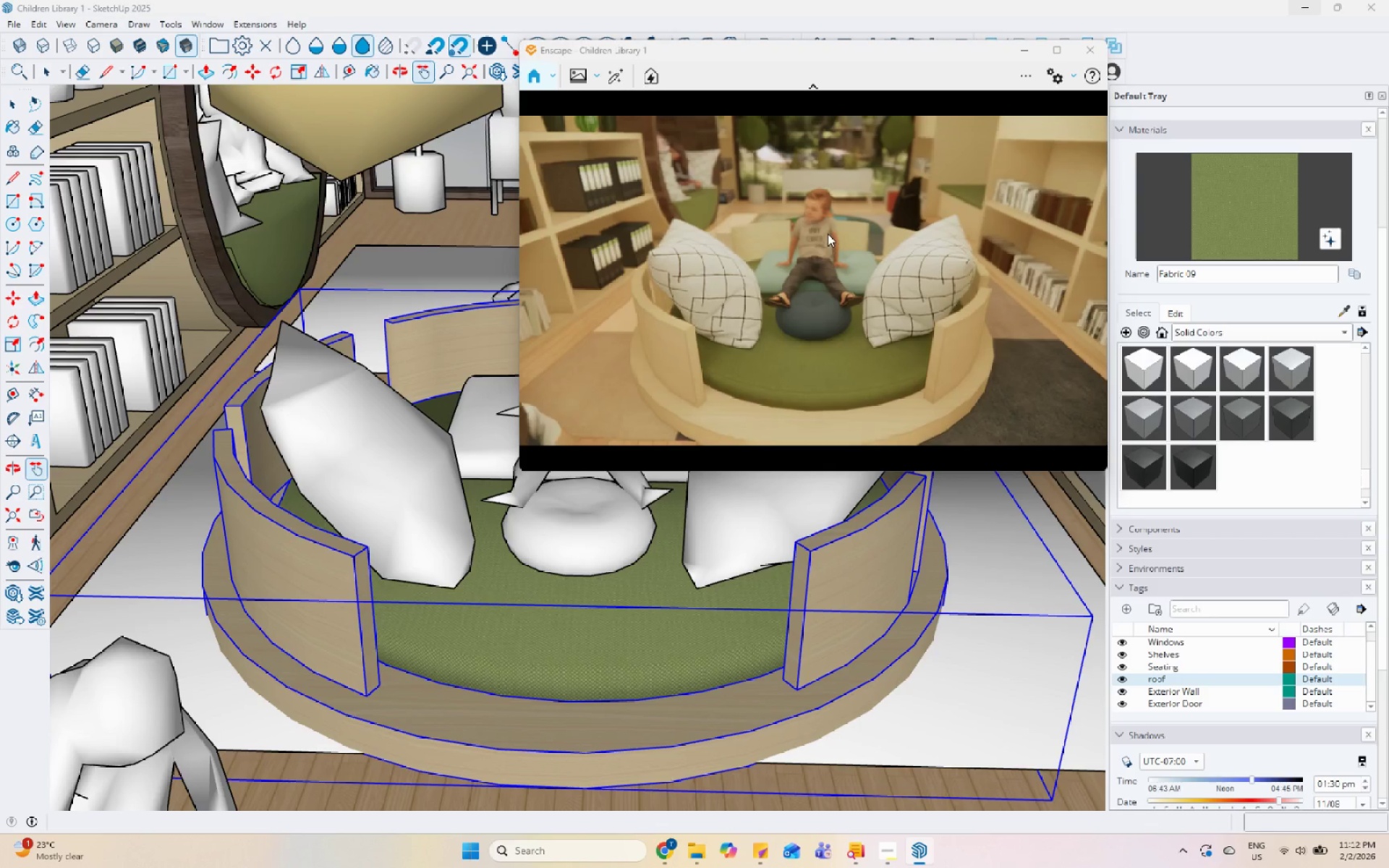 
scroll: coordinate [825, 259], scroll_direction: down, amount: 1.0
 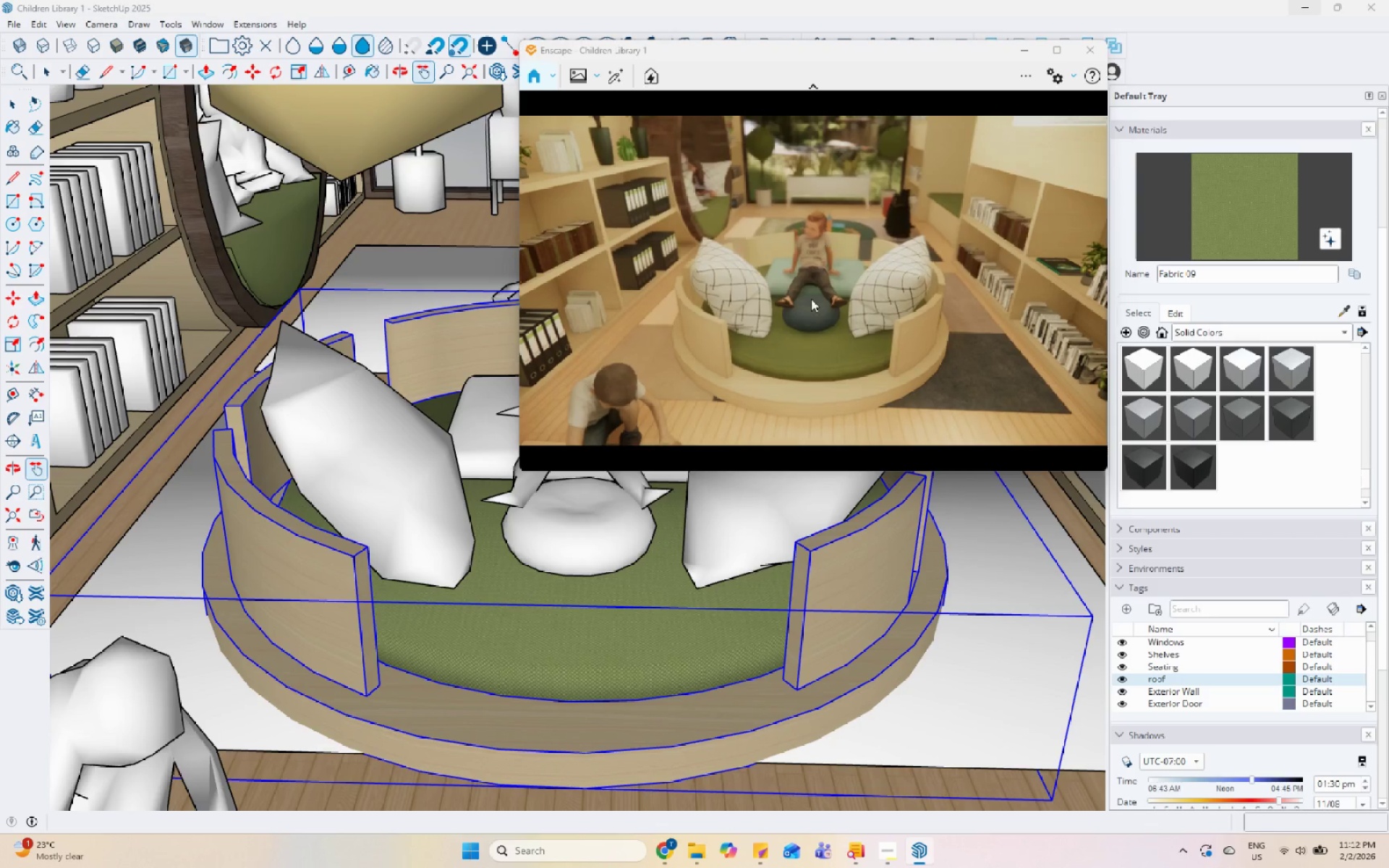 
scroll: coordinate [823, 242], scroll_direction: up, amount: 1.0
 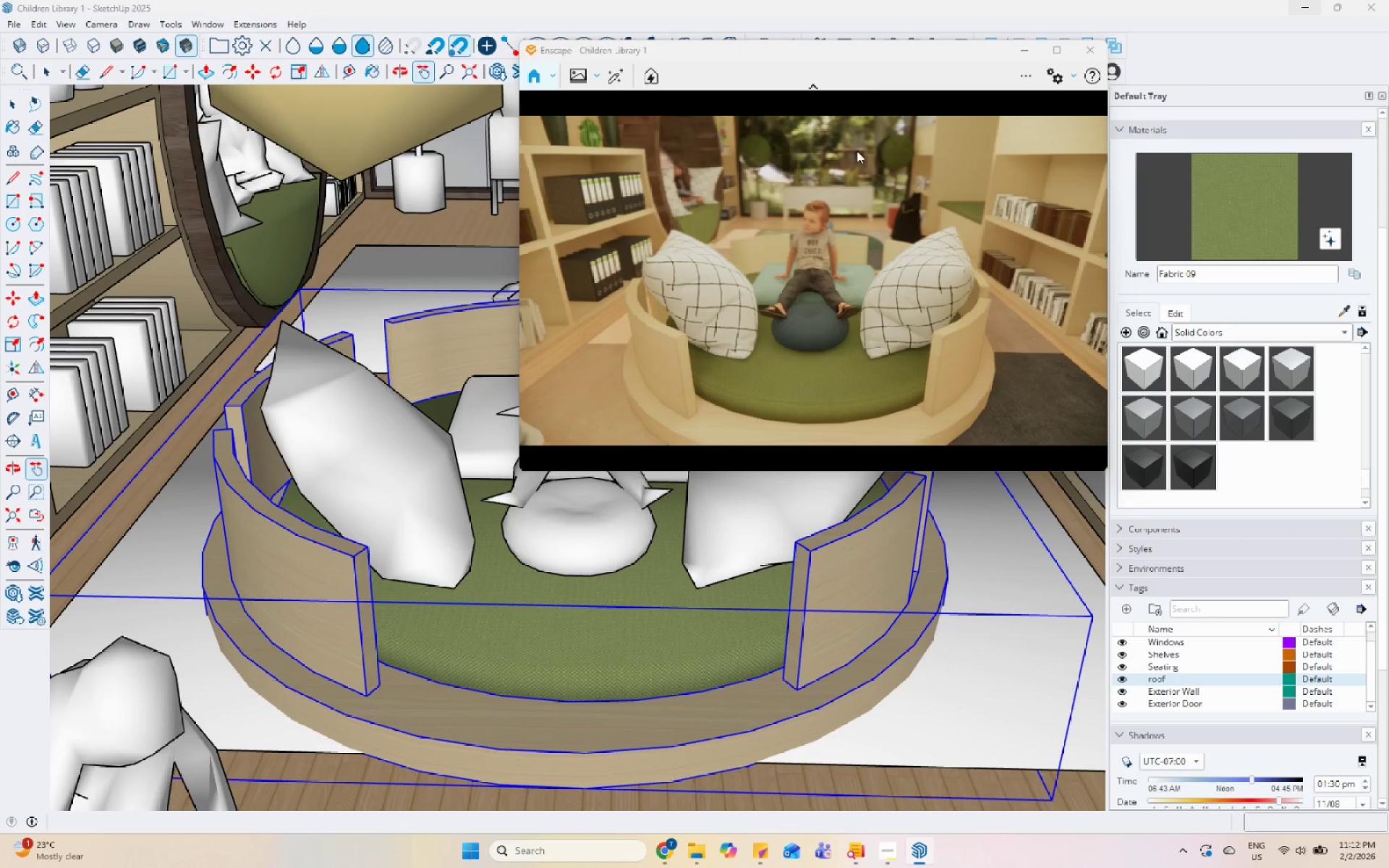 
left_click_drag(start_coordinate=[875, 57], to_coordinate=[1147, 35])
 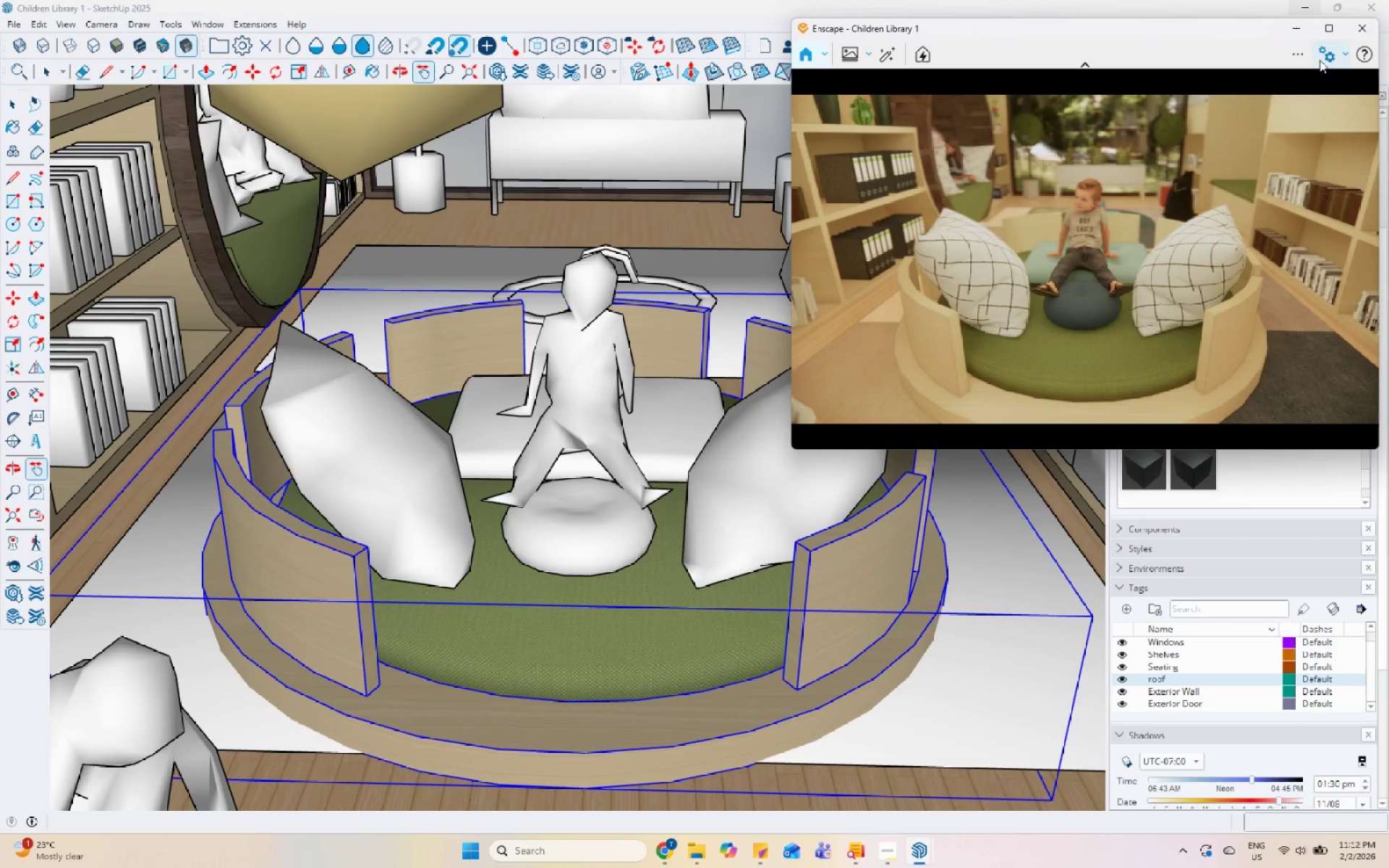 
left_click([1322, 59])
 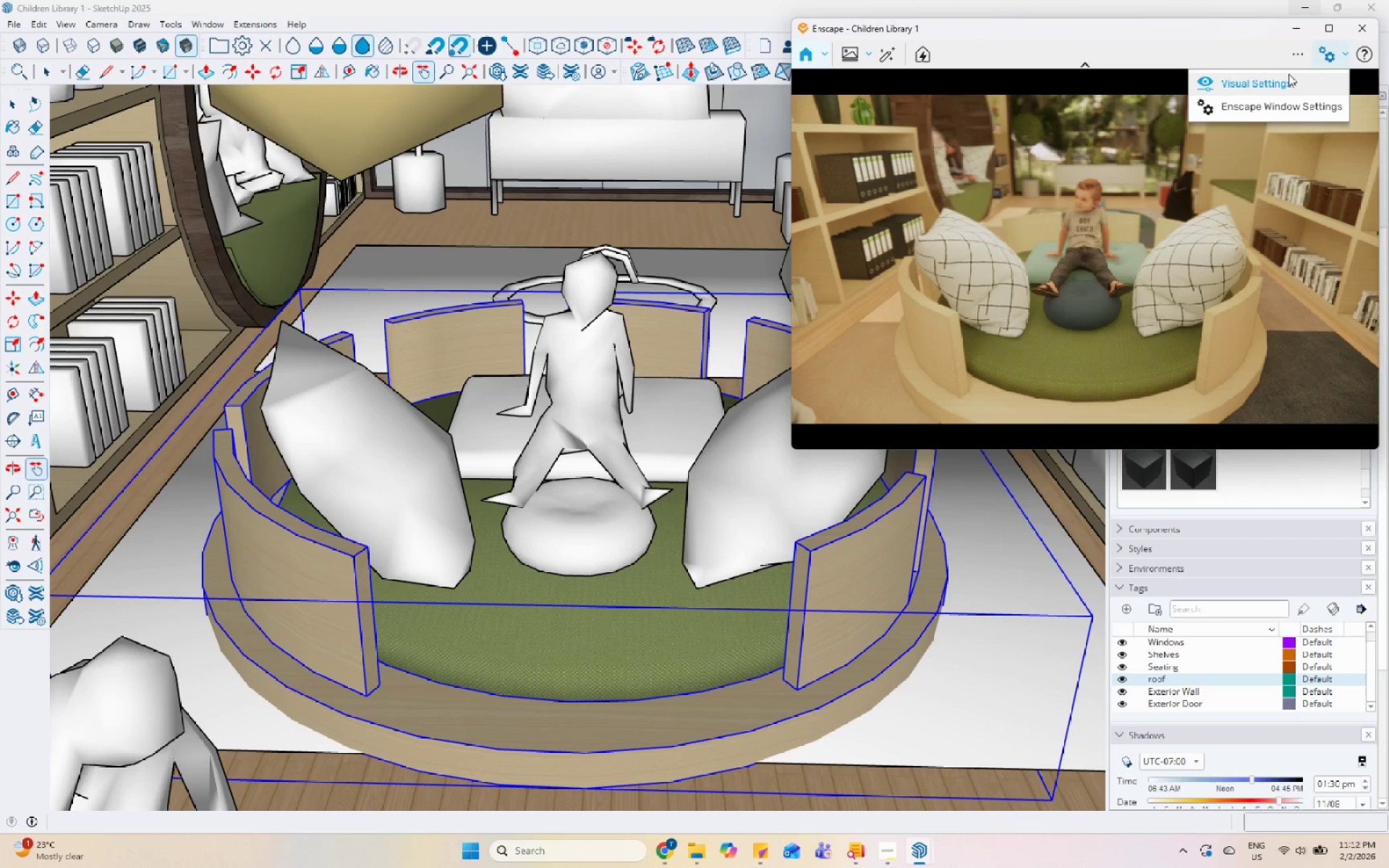 
left_click([1284, 77])
 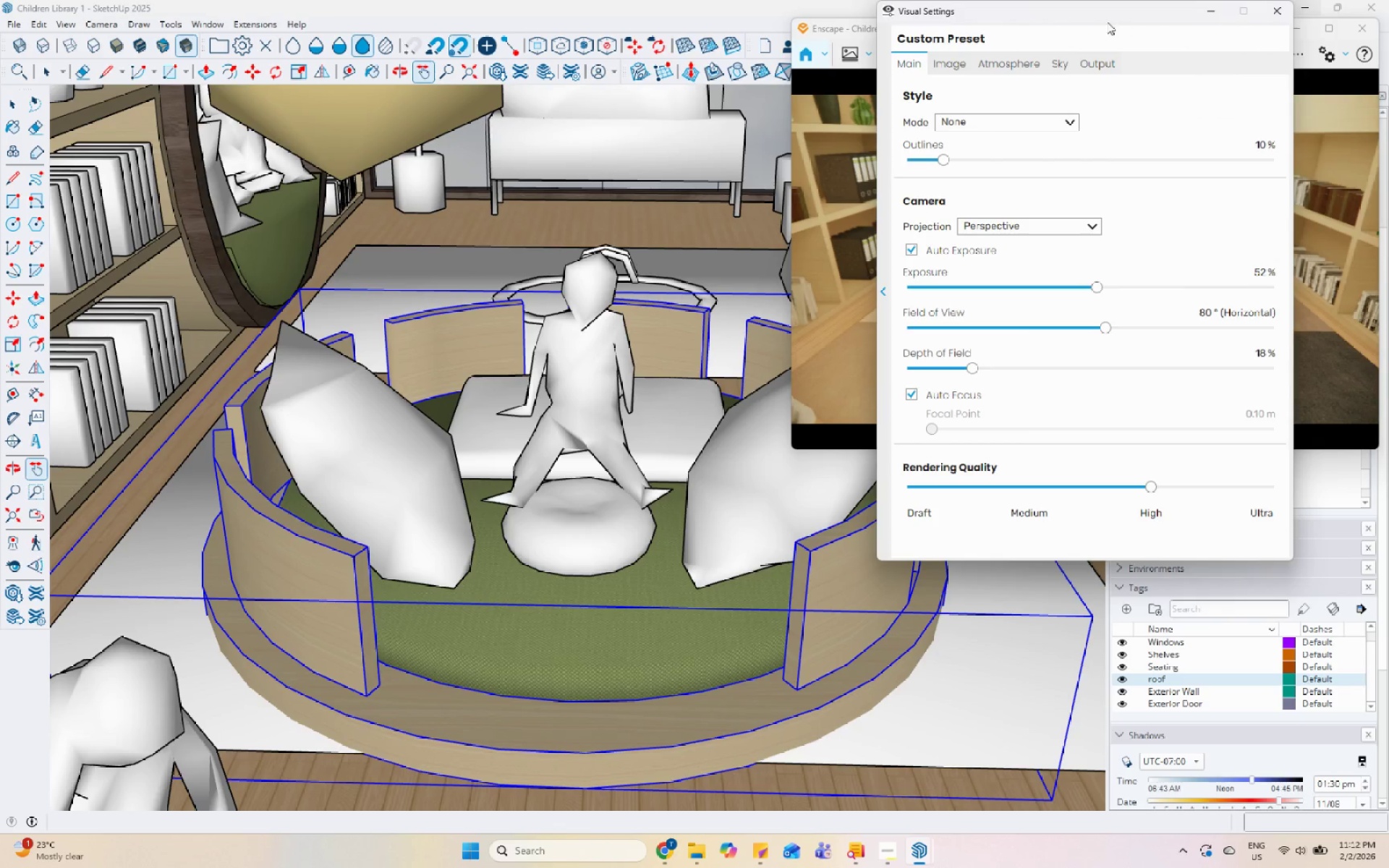 
left_click_drag(start_coordinate=[1099, 10], to_coordinate=[358, 74])
 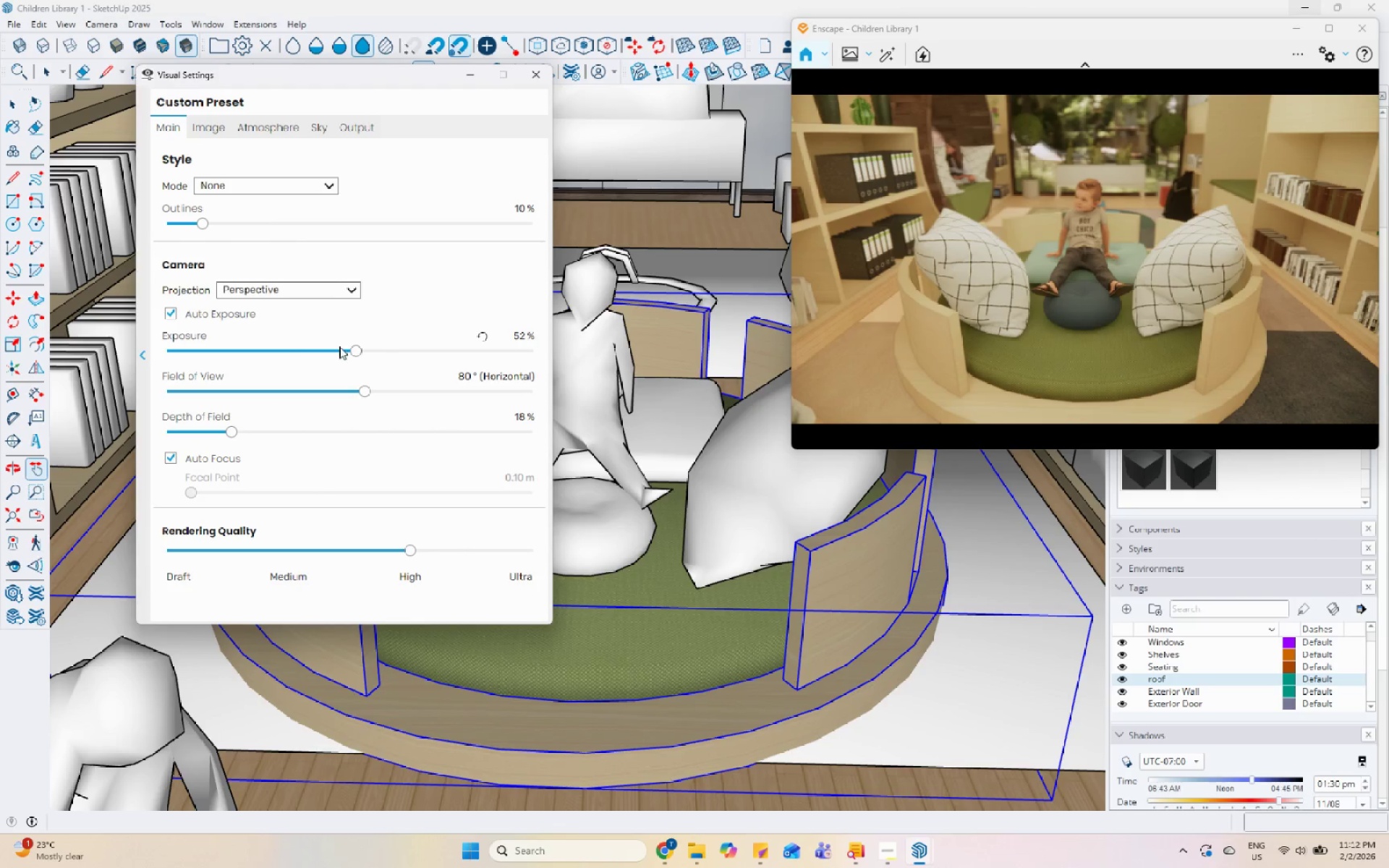 
left_click_drag(start_coordinate=[355, 352], to_coordinate=[349, 352])
 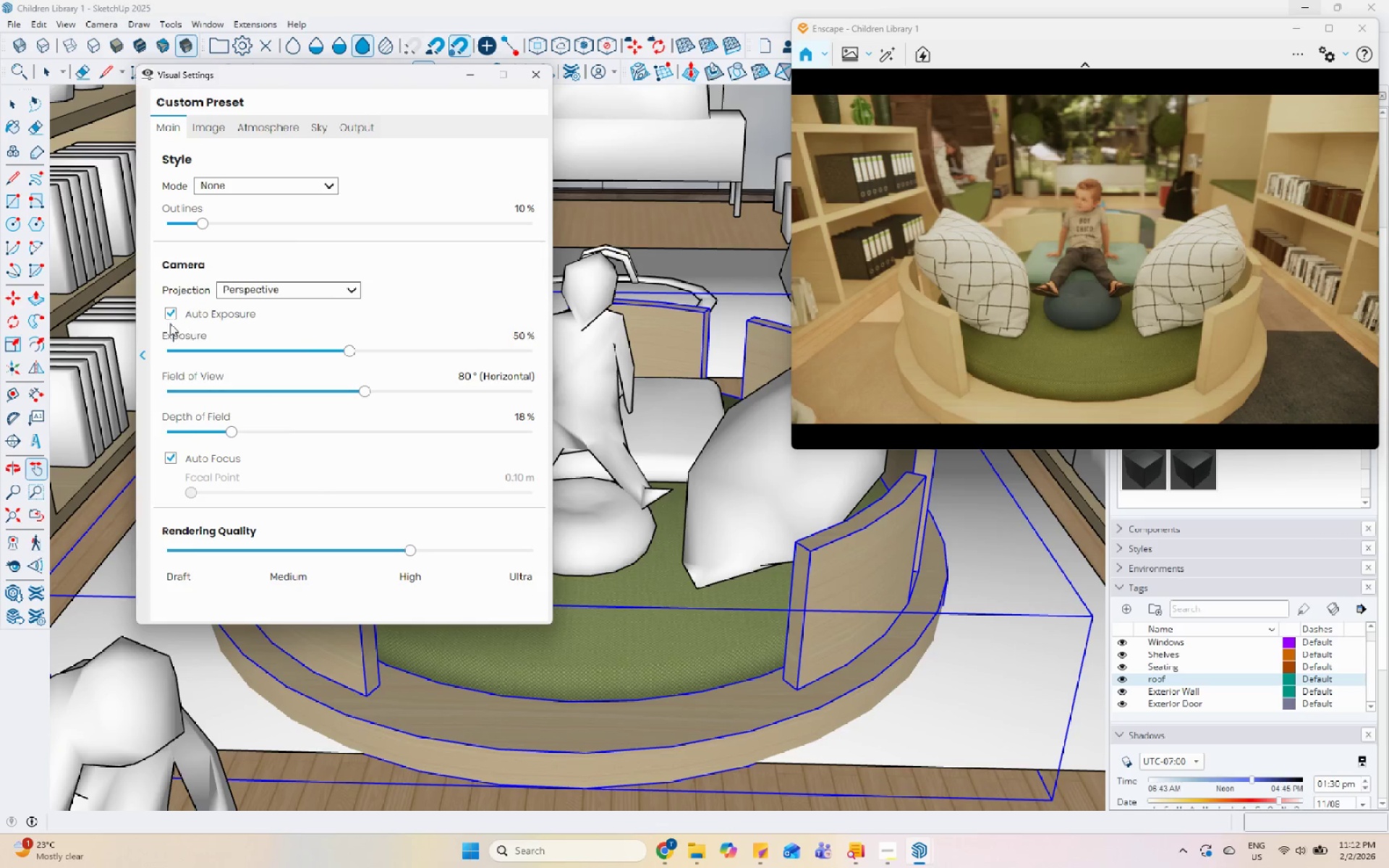 
left_click([164, 314])
 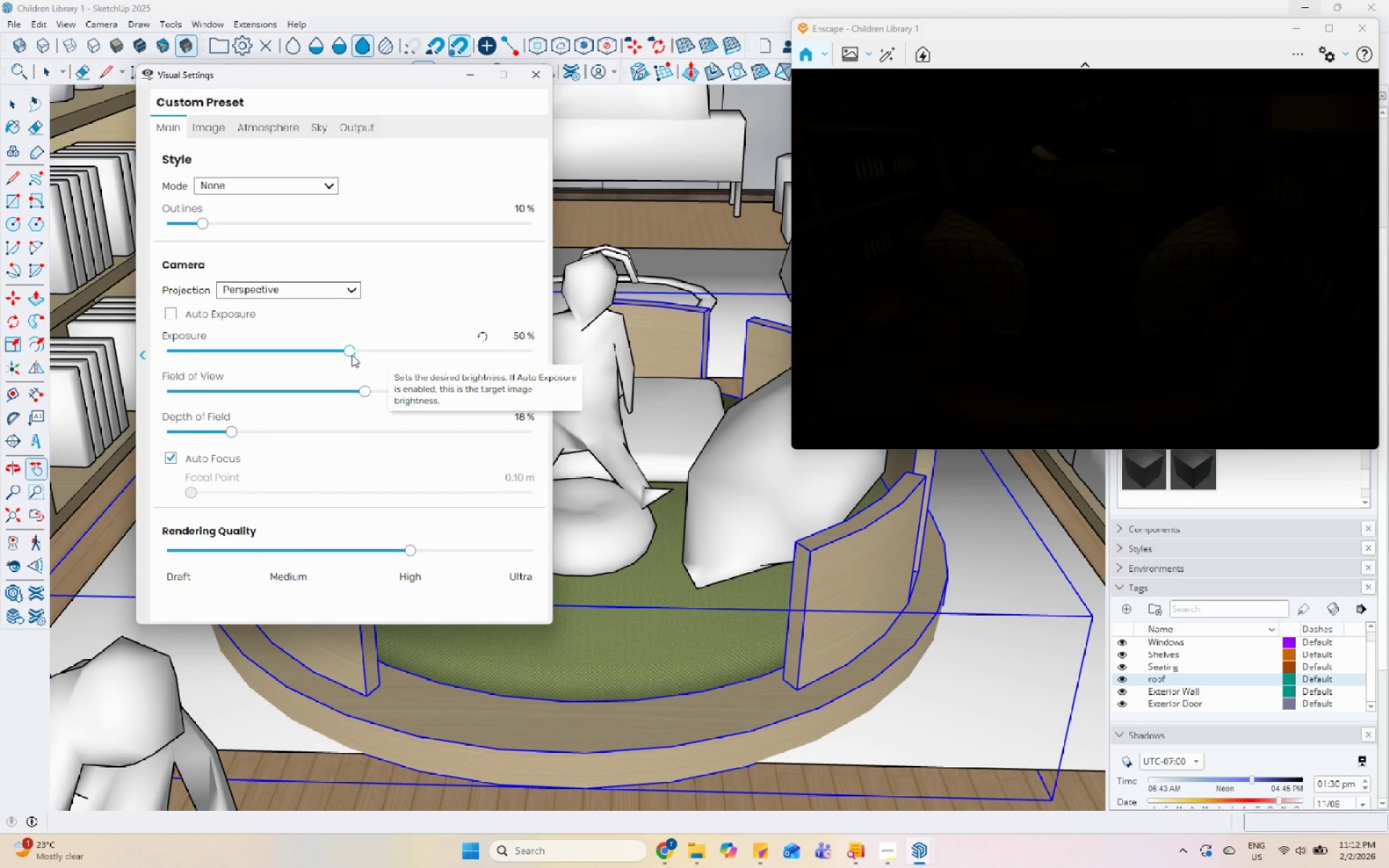 
left_click_drag(start_coordinate=[349, 353], to_coordinate=[419, 357])
 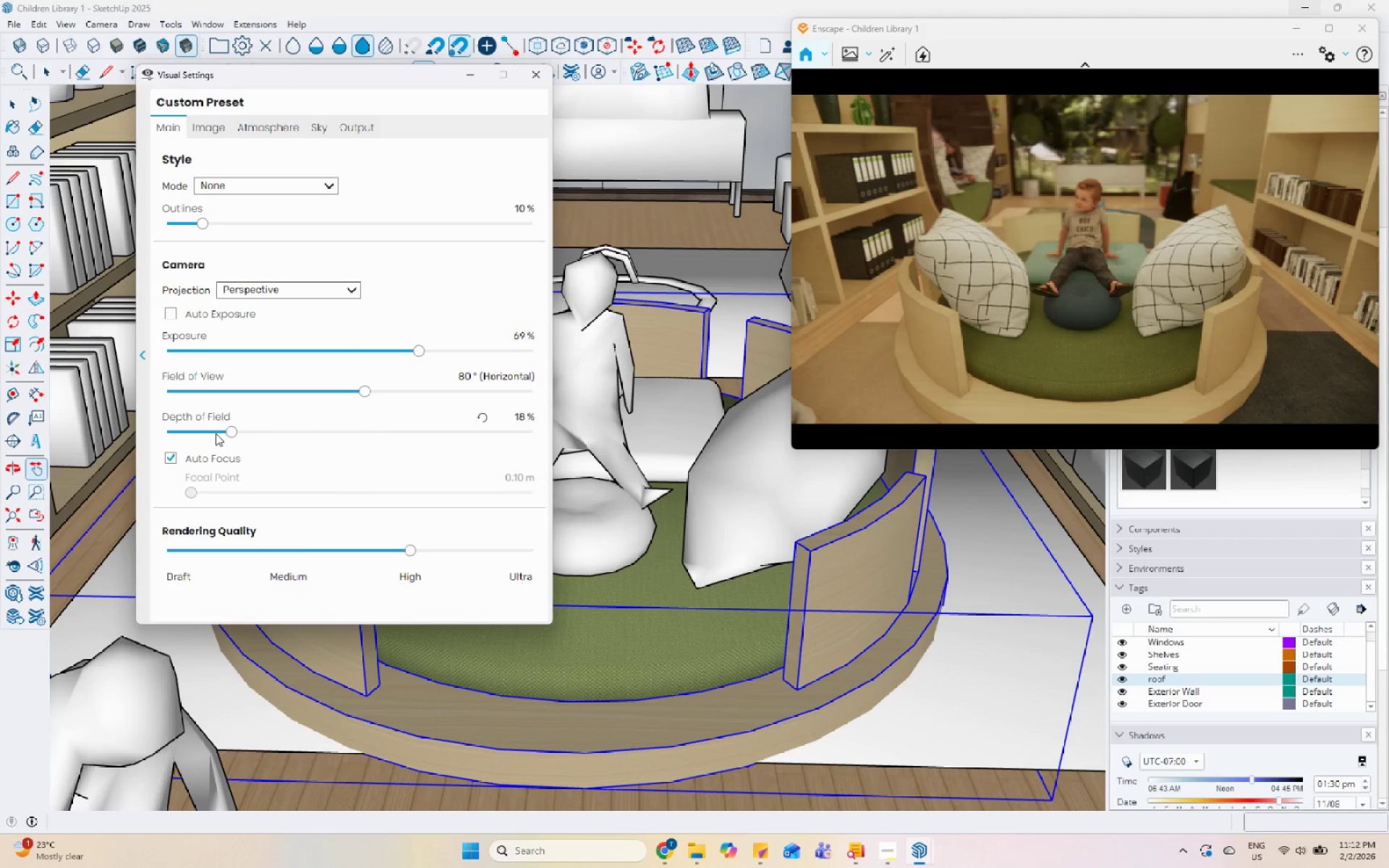 
left_click_drag(start_coordinate=[228, 433], to_coordinate=[207, 441])
 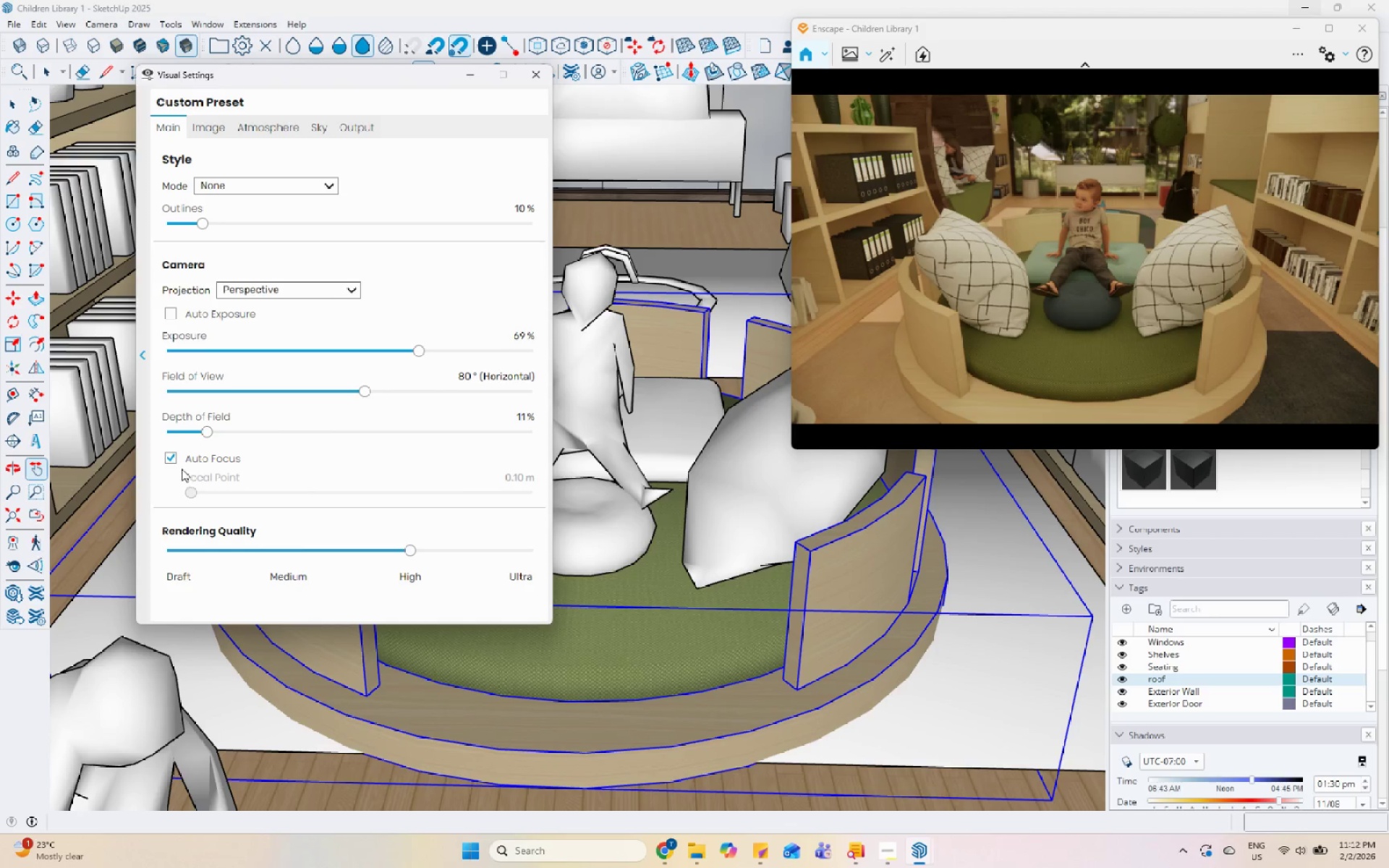 
left_click([169, 458])
 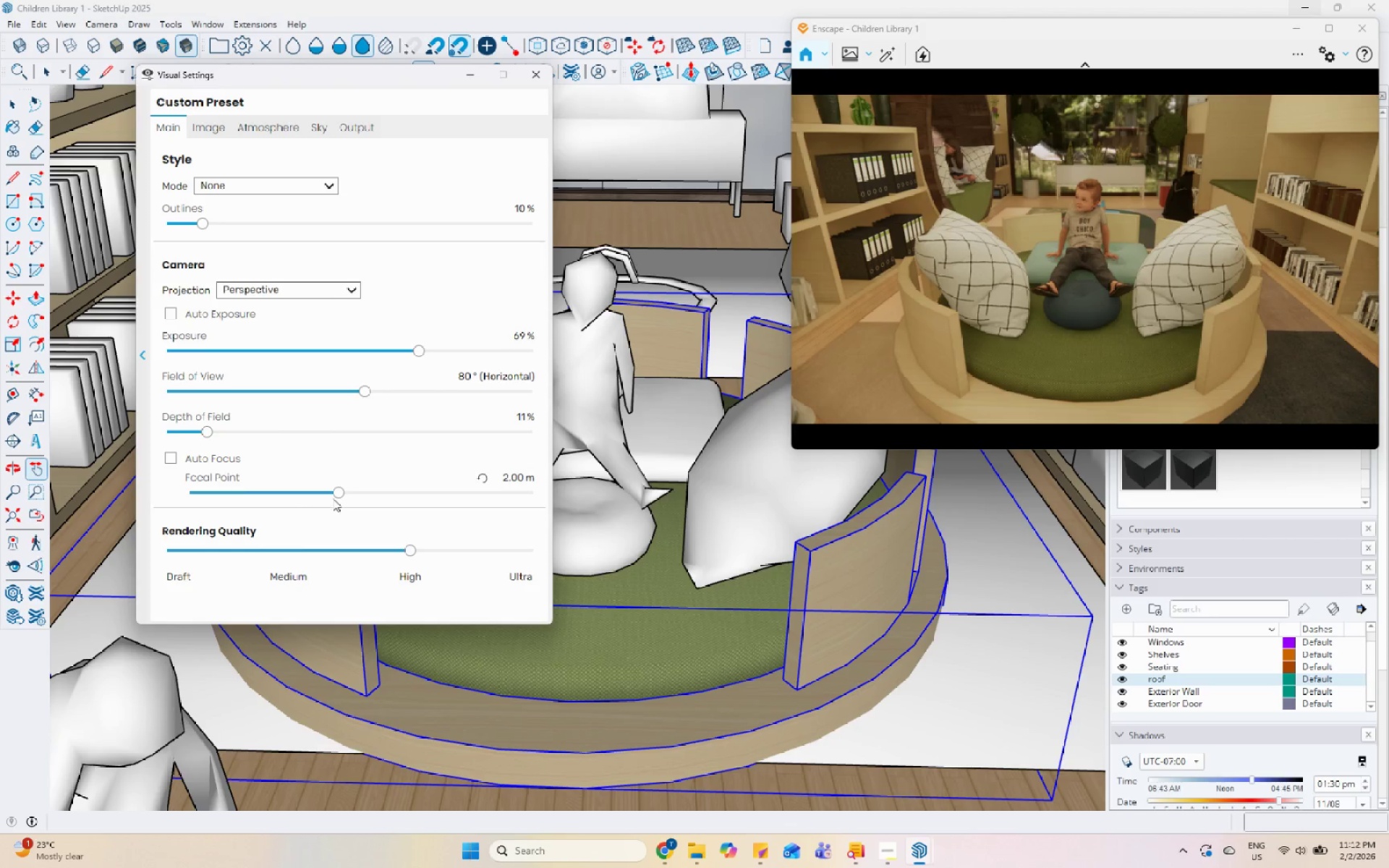 
left_click_drag(start_coordinate=[335, 490], to_coordinate=[347, 490])
 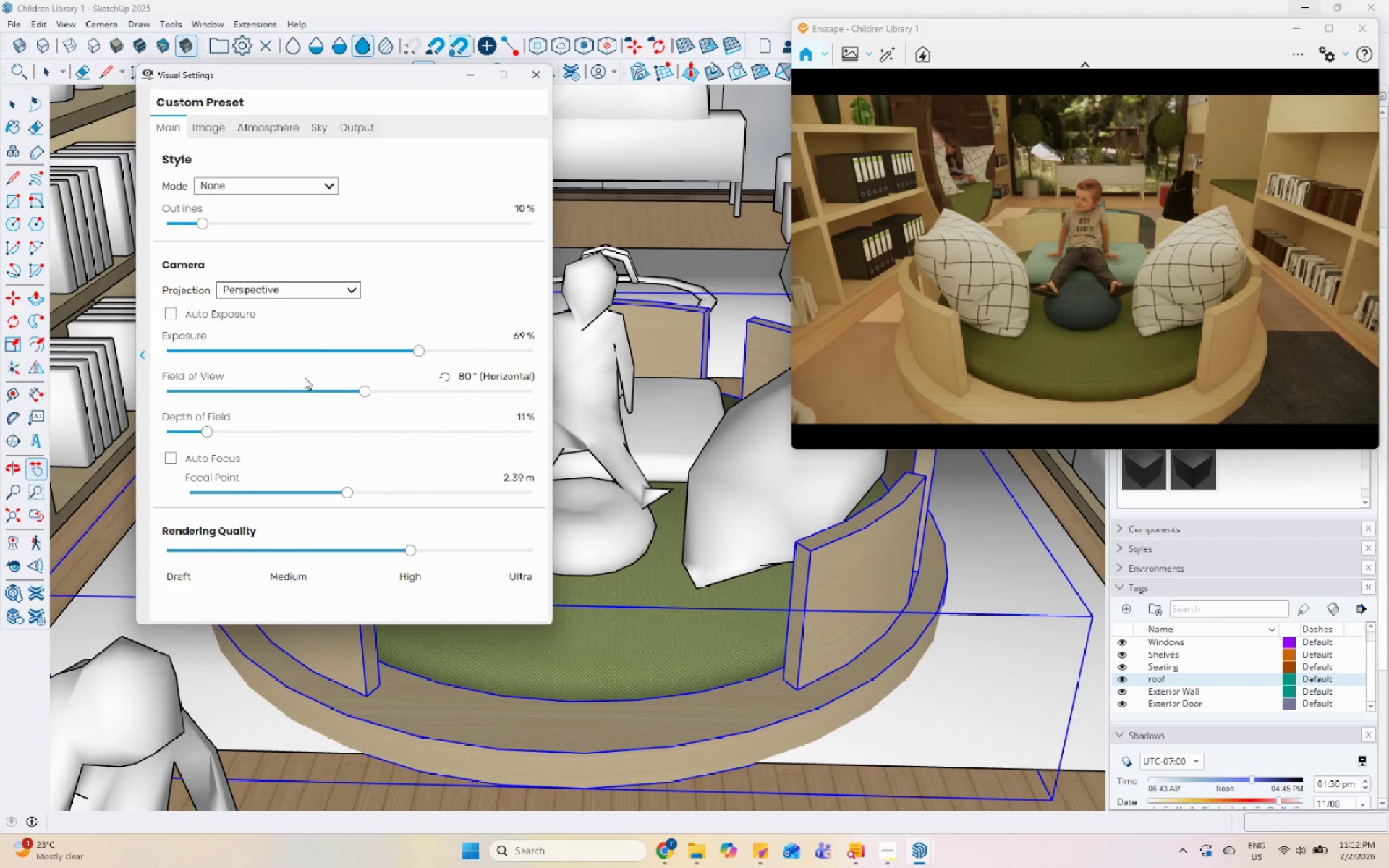 
left_click_drag(start_coordinate=[209, 427], to_coordinate=[232, 435])
 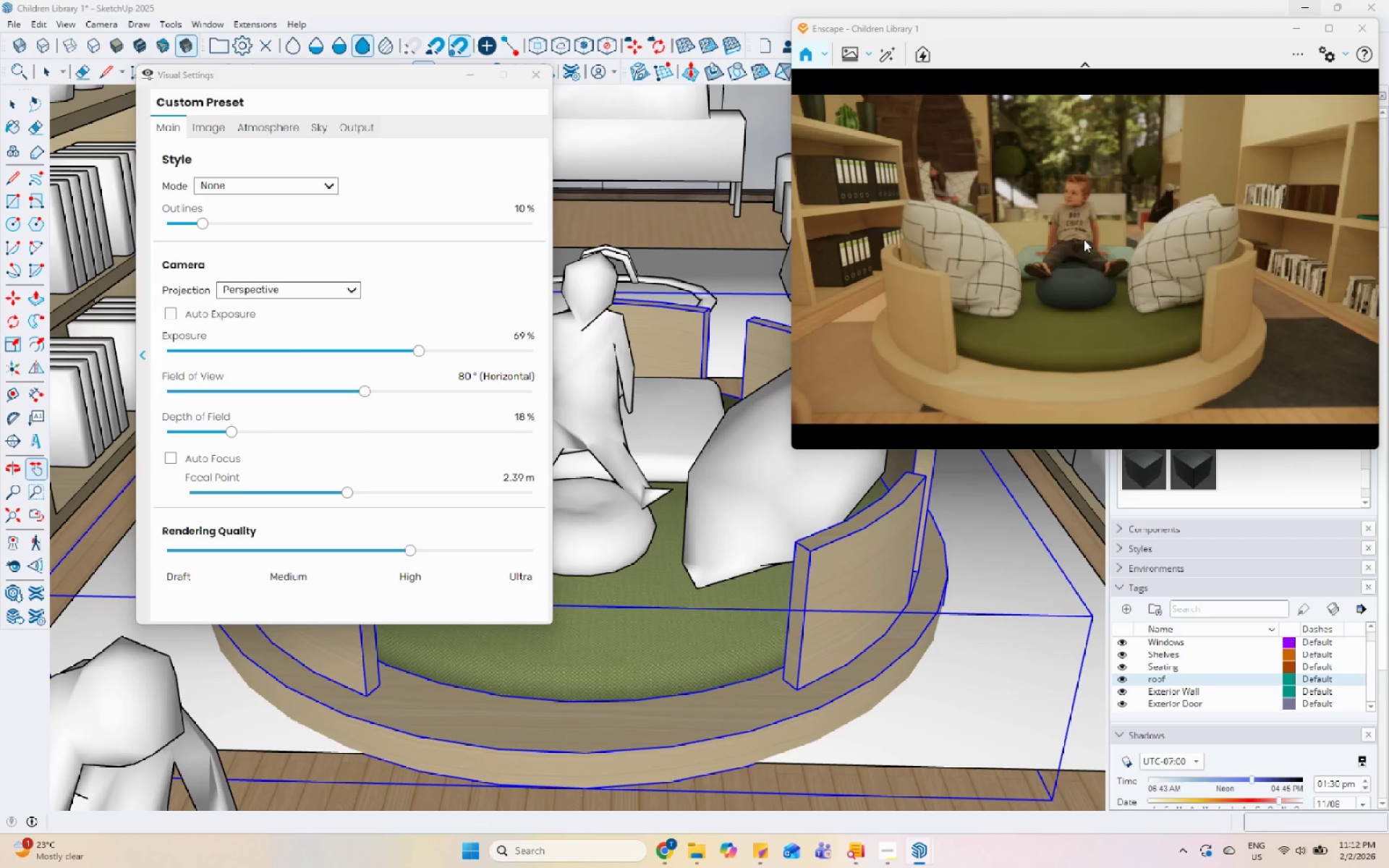 
wait(10.16)
 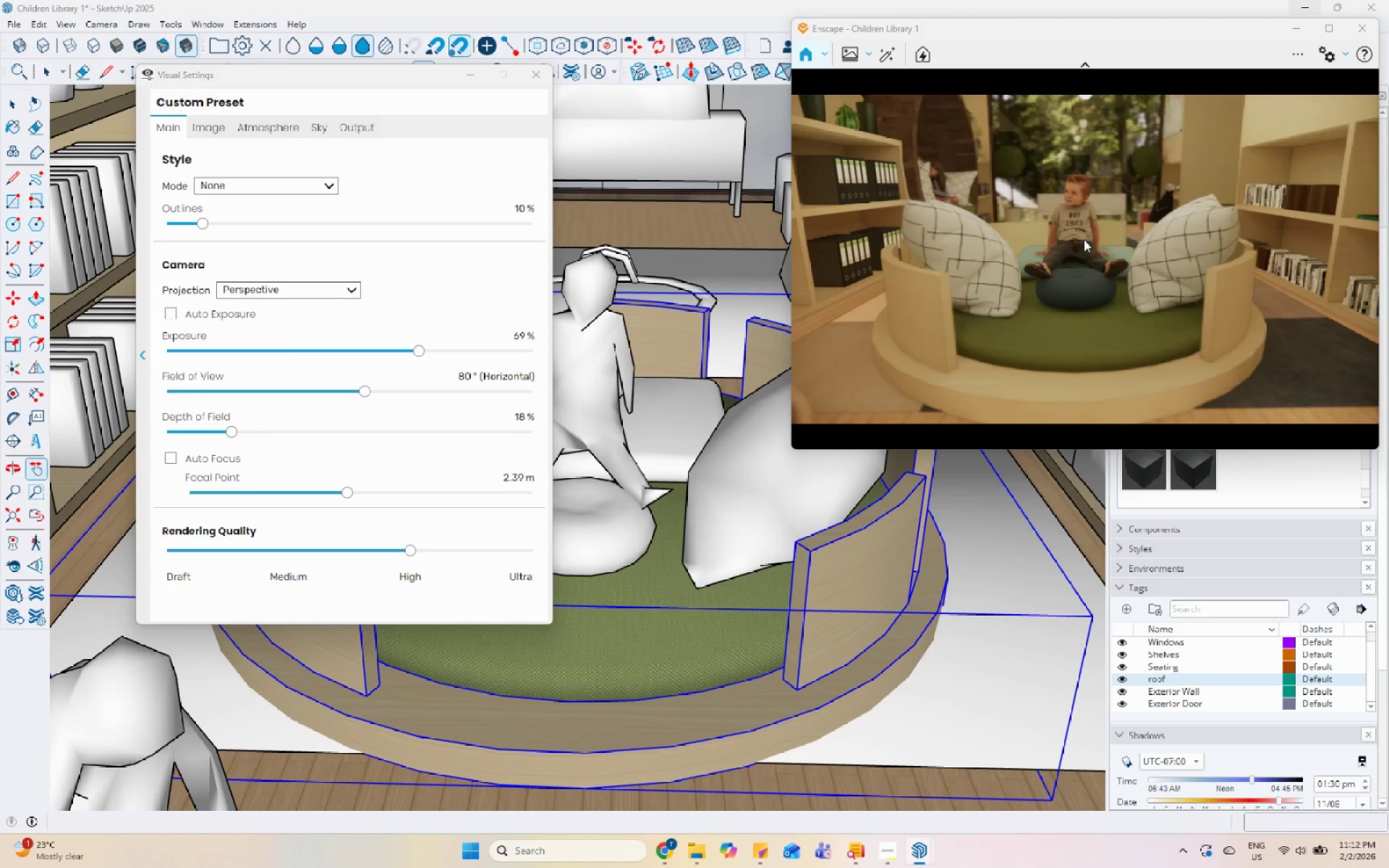 
scroll: coordinate [1067, 234], scroll_direction: down, amount: 1.0
 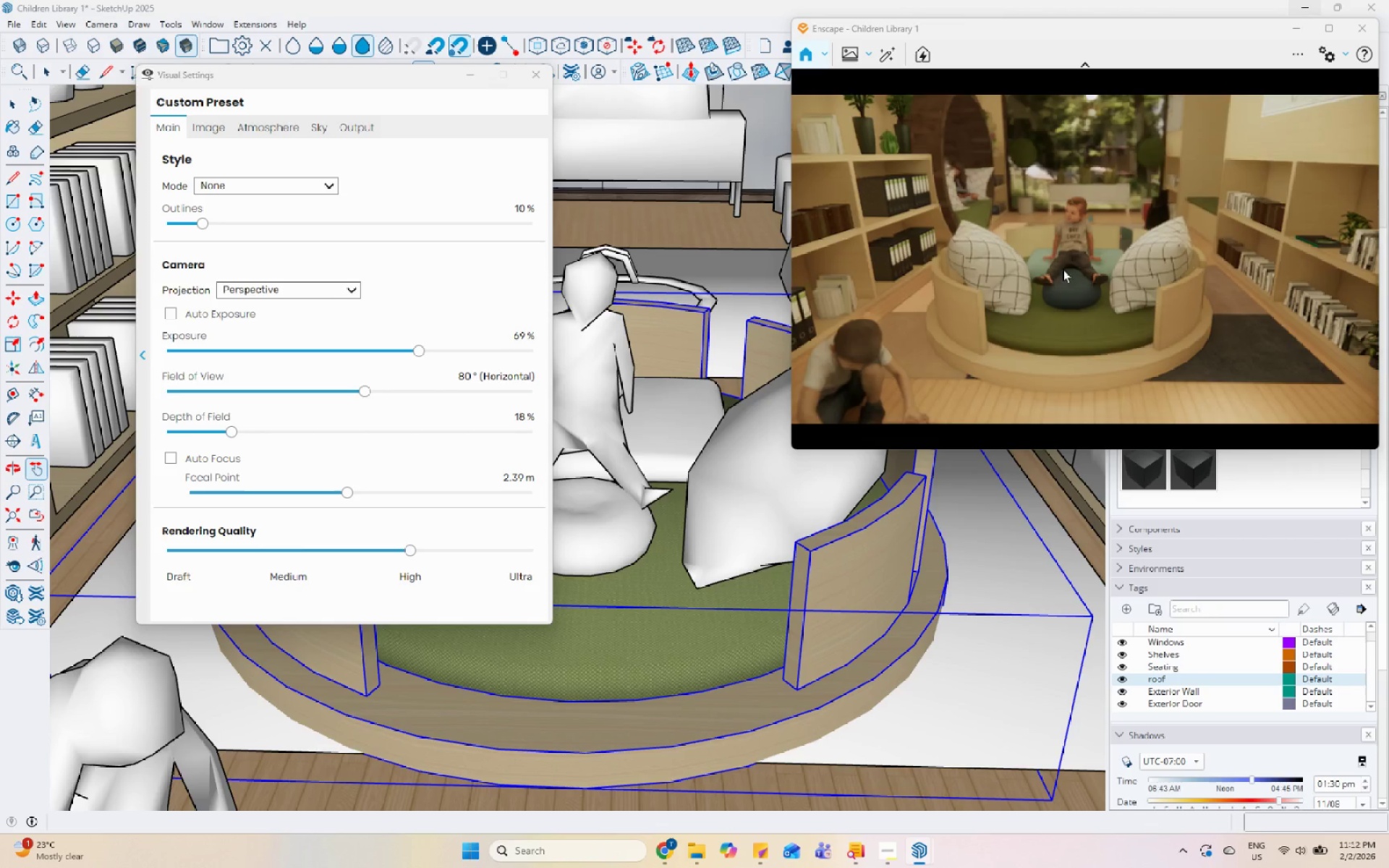 
scroll: coordinate [1087, 192], scroll_direction: up, amount: 1.0
 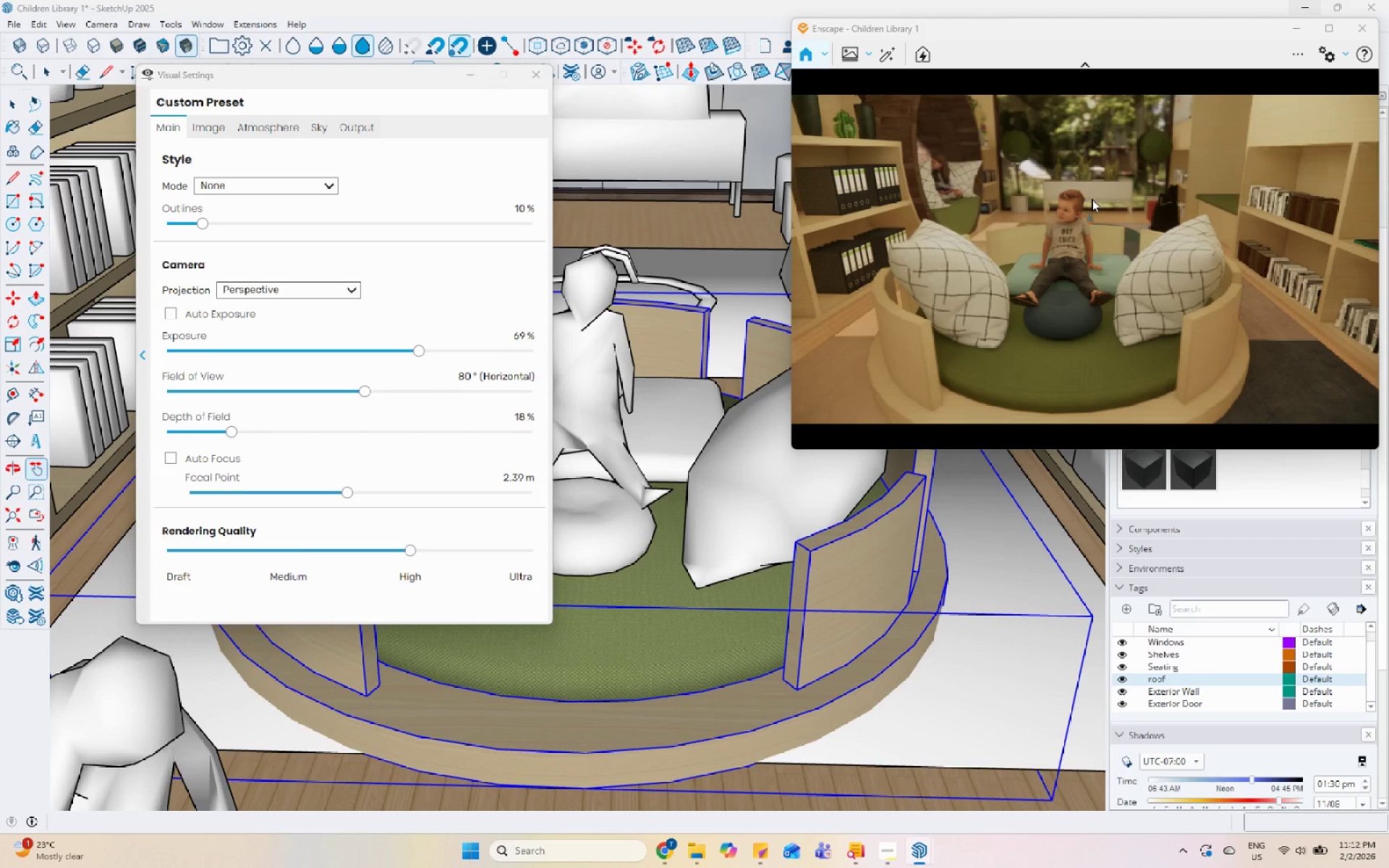 
scroll: coordinate [1055, 212], scroll_direction: down, amount: 2.0
 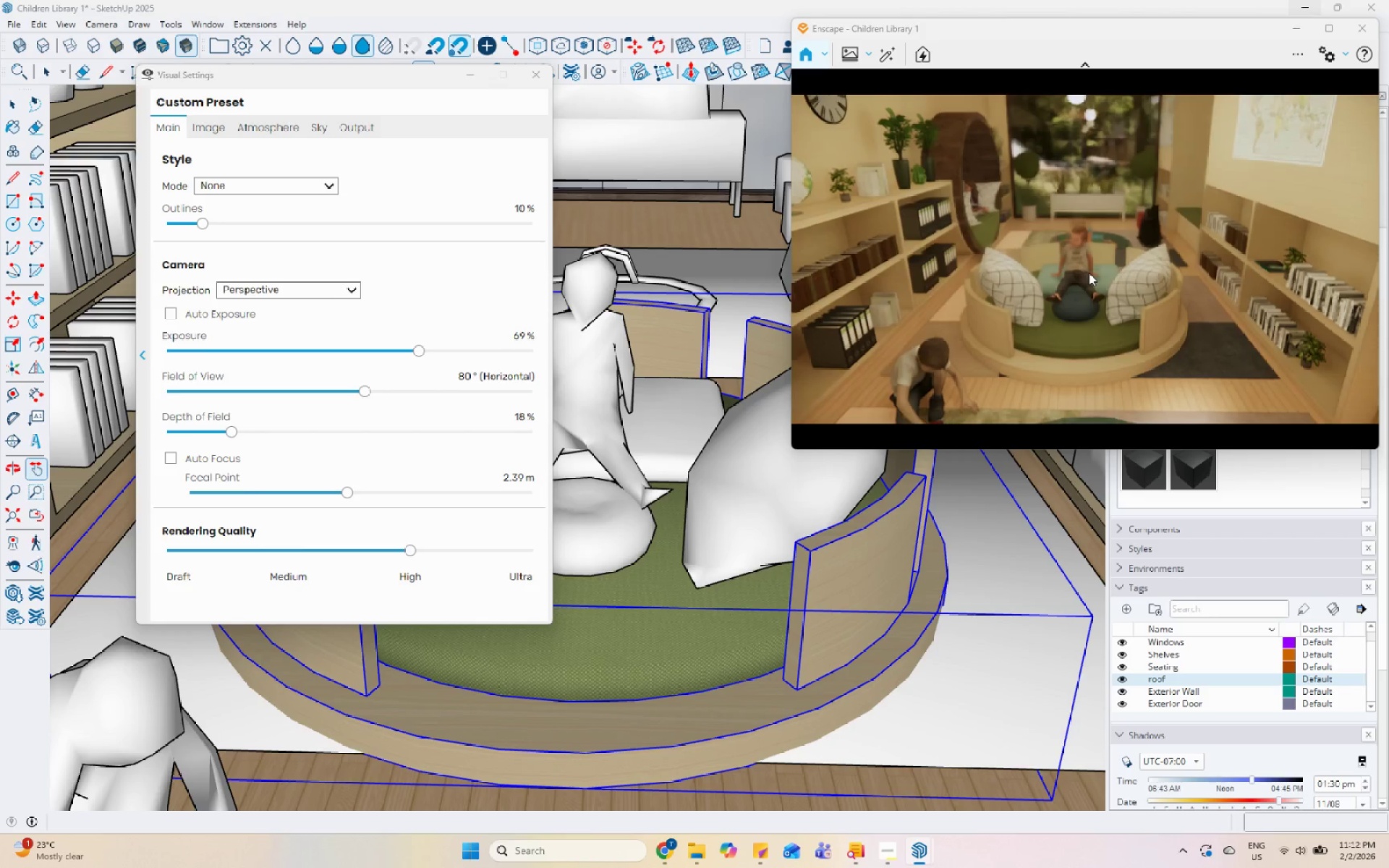 
scroll: coordinate [1055, 214], scroll_direction: up, amount: 1.0
 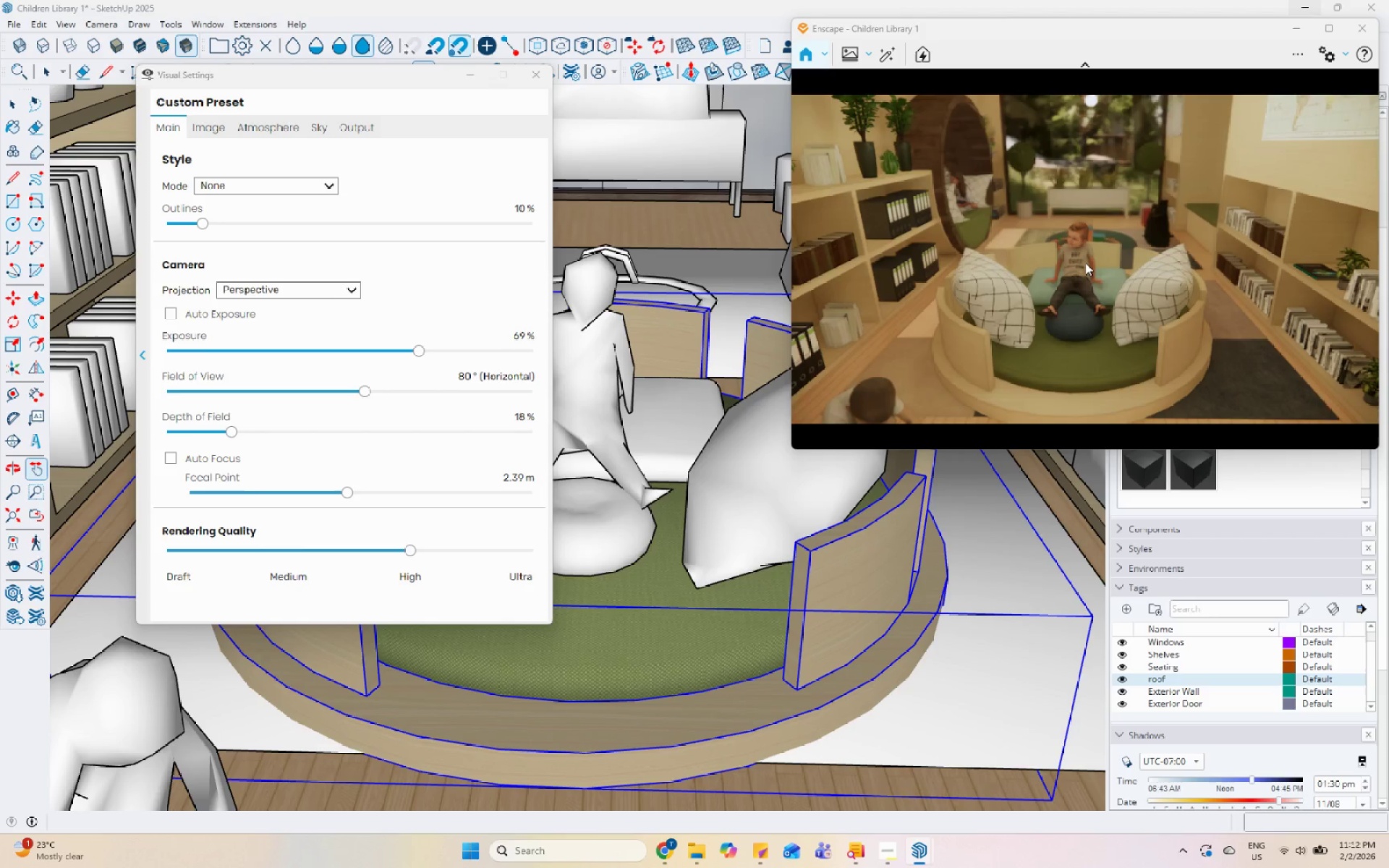 
middle_click([1055, 216])
 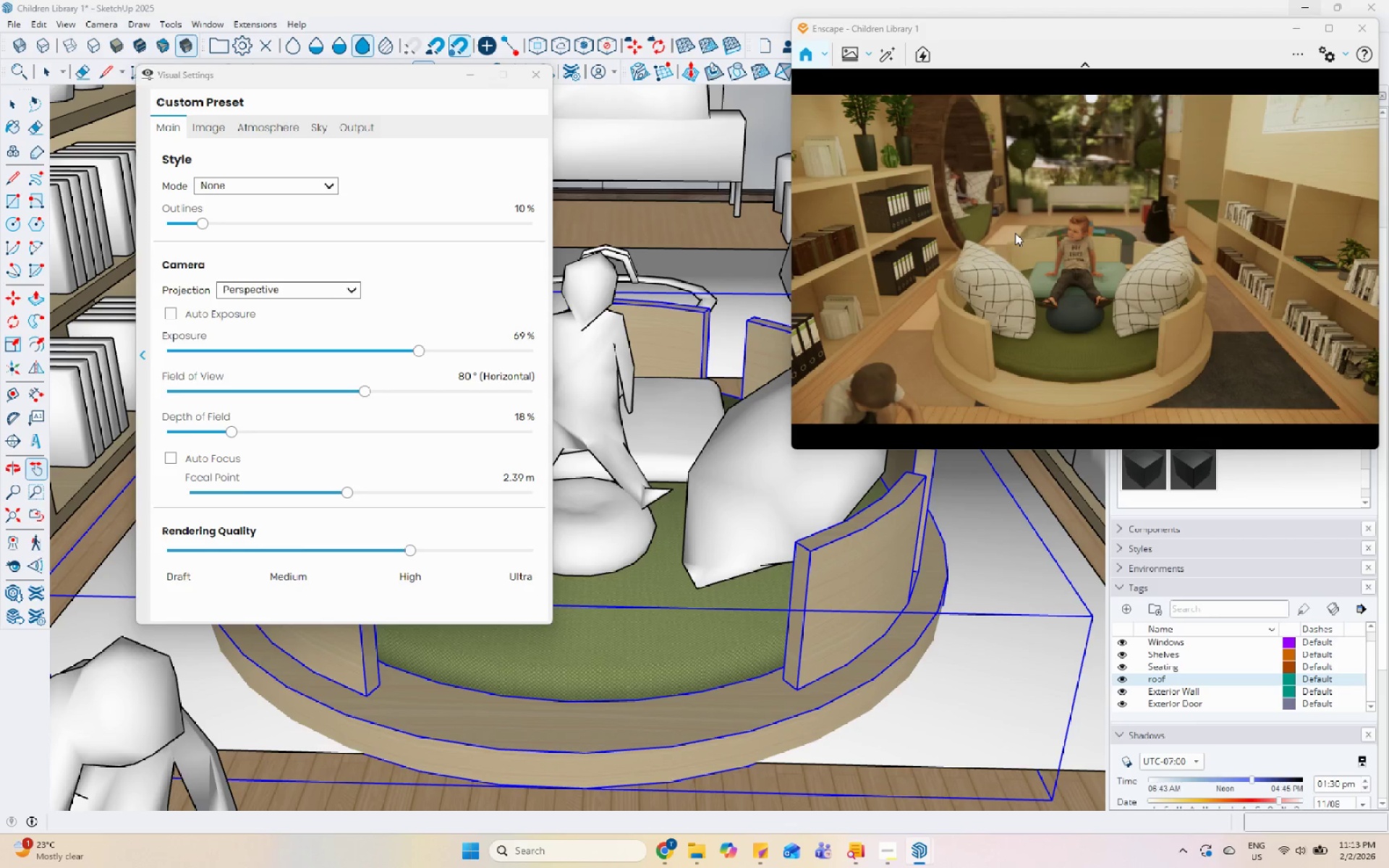 
wait(7.23)
 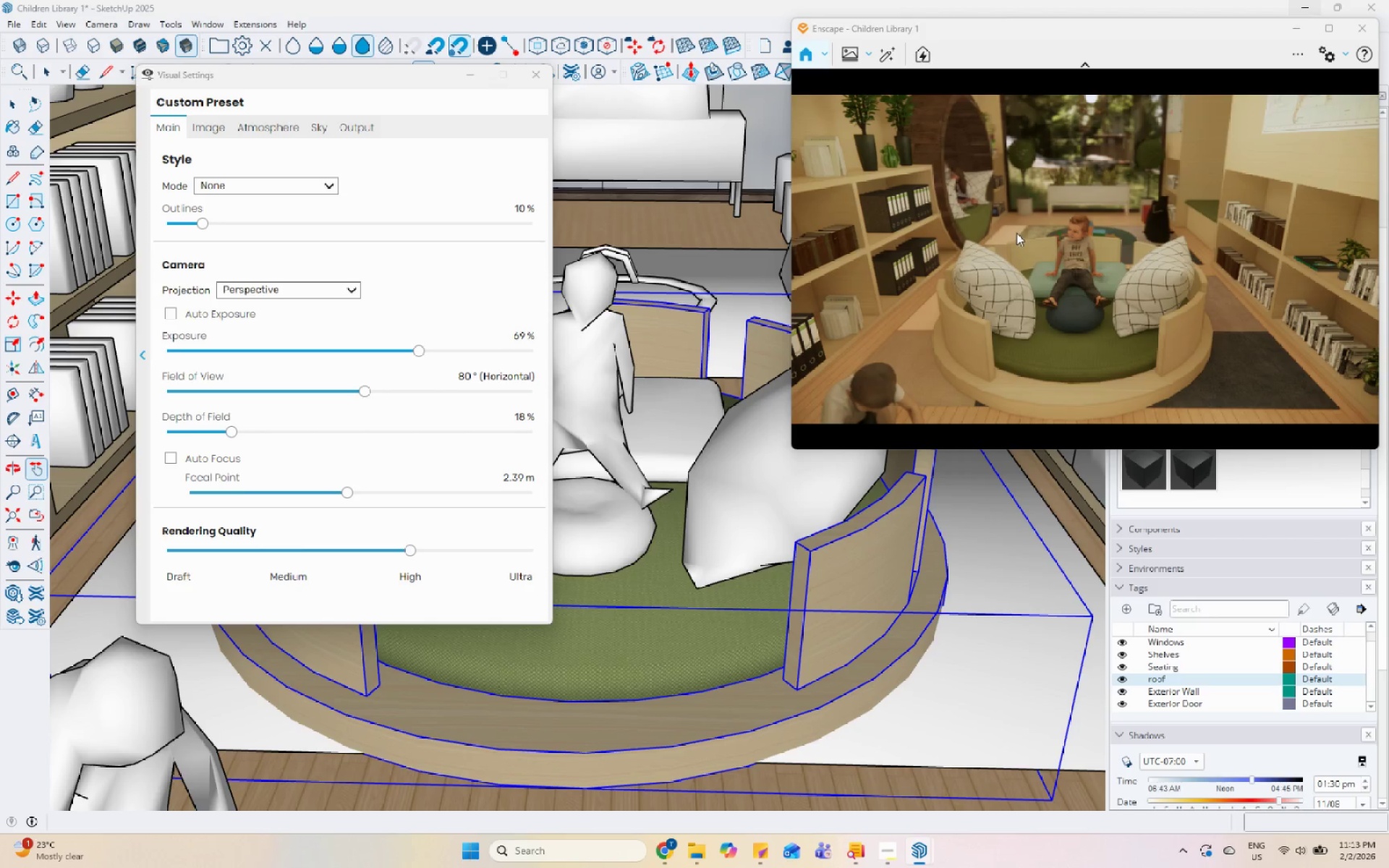 
middle_click([1209, 320])
 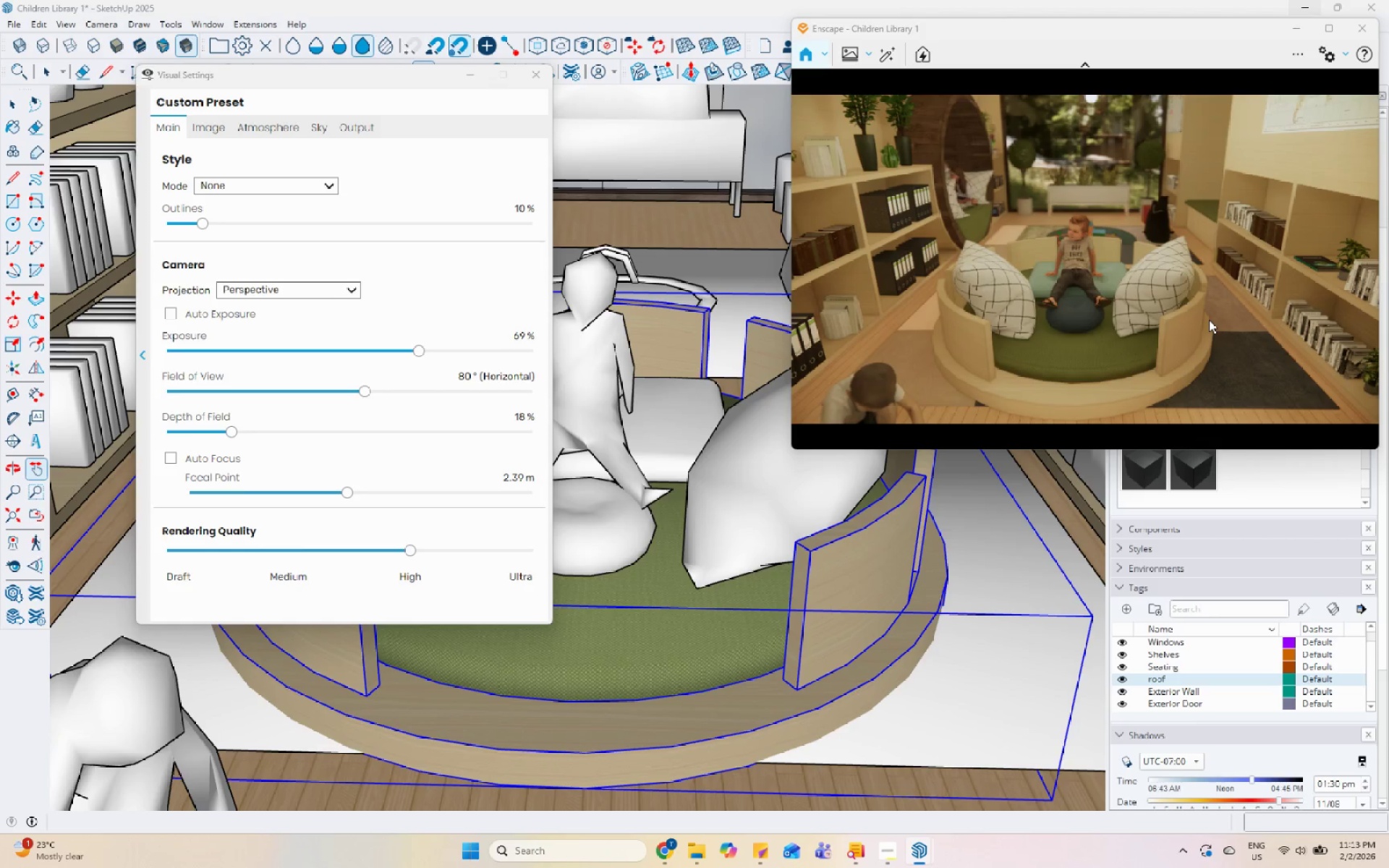 
left_click_drag(start_coordinate=[1210, 320], to_coordinate=[1076, 263])
 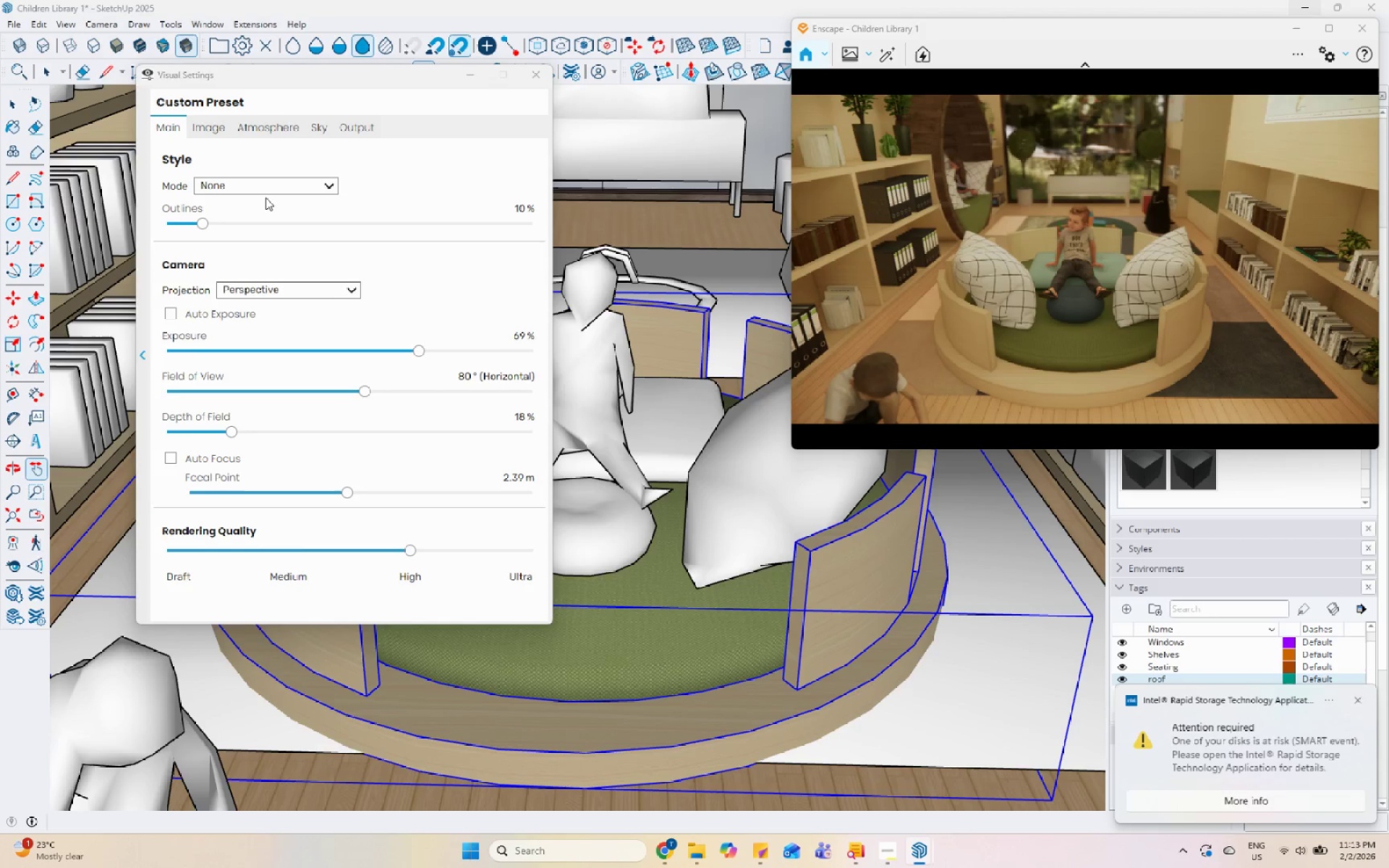 
left_click([208, 130])
 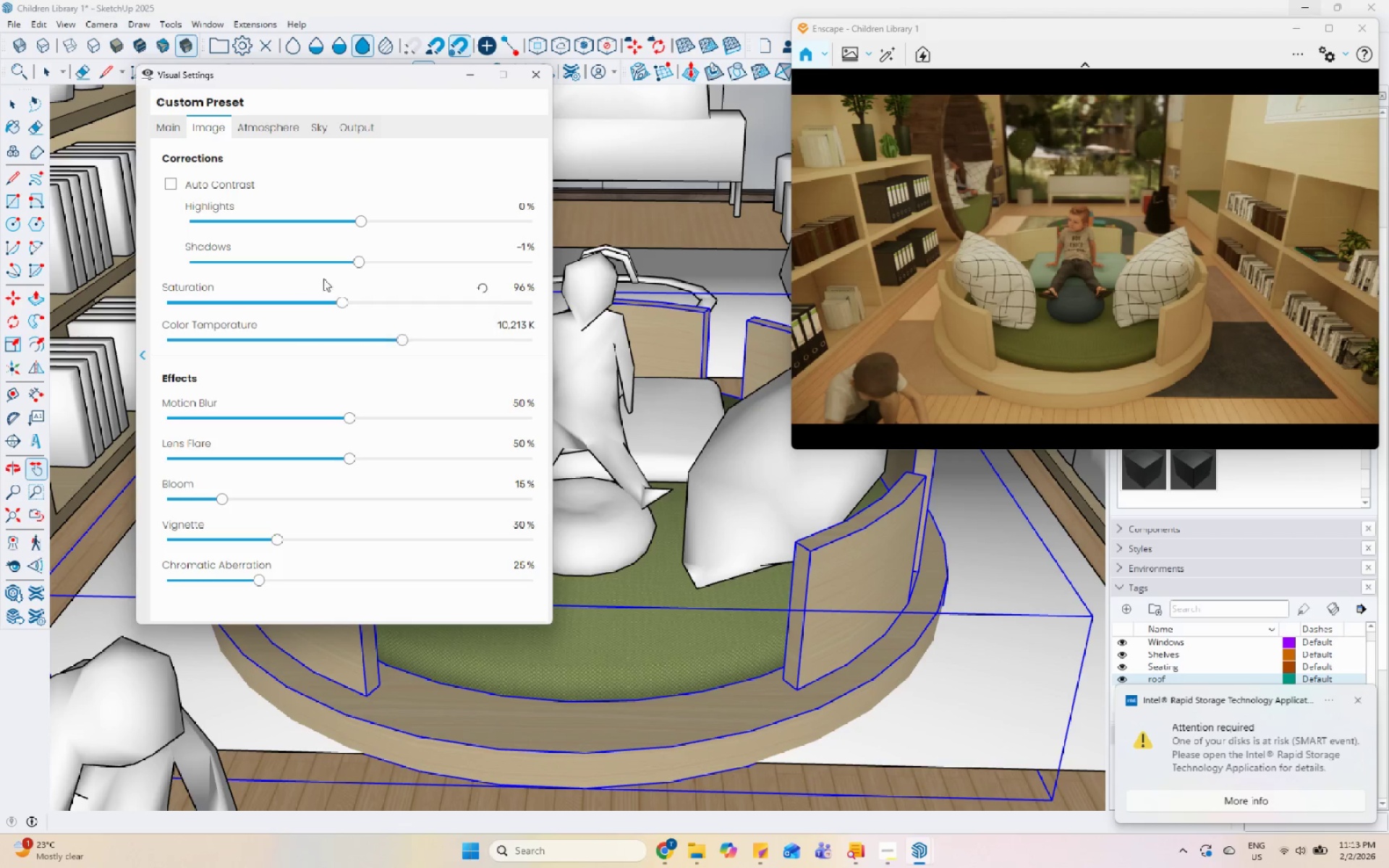 
left_click_drag(start_coordinate=[1108, 318], to_coordinate=[1090, 260])
 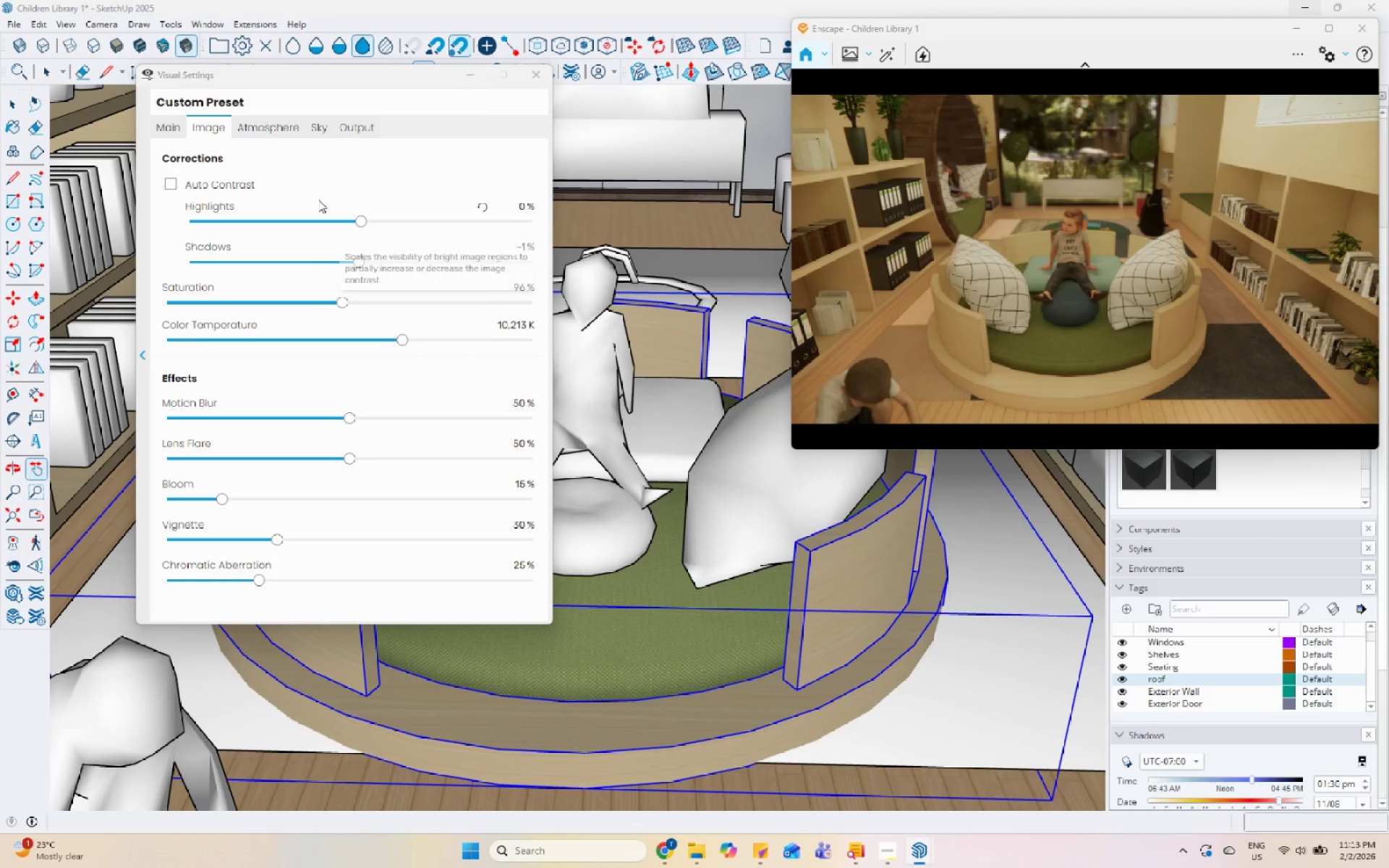 
left_click([257, 127])
 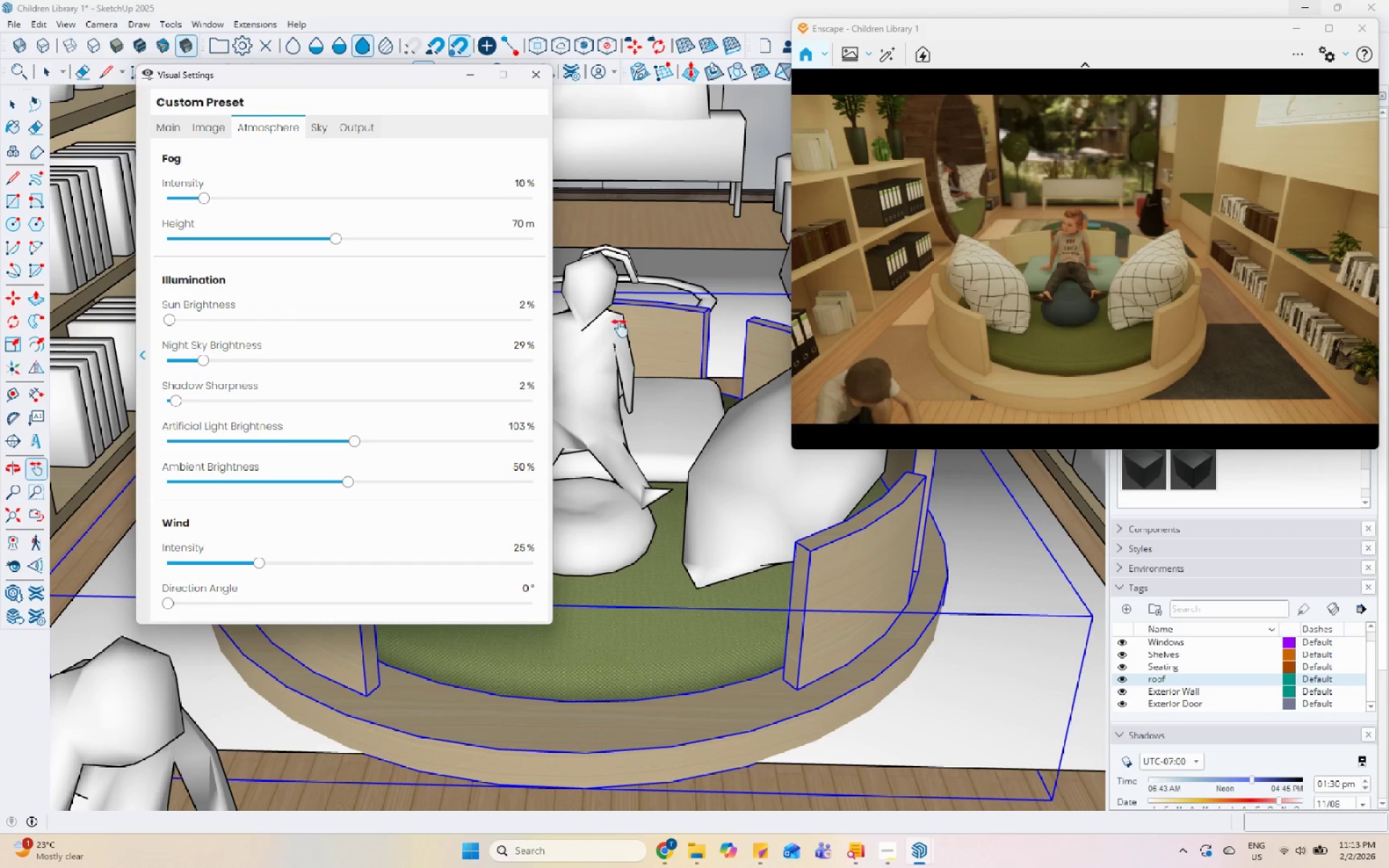 
wait(6.59)
 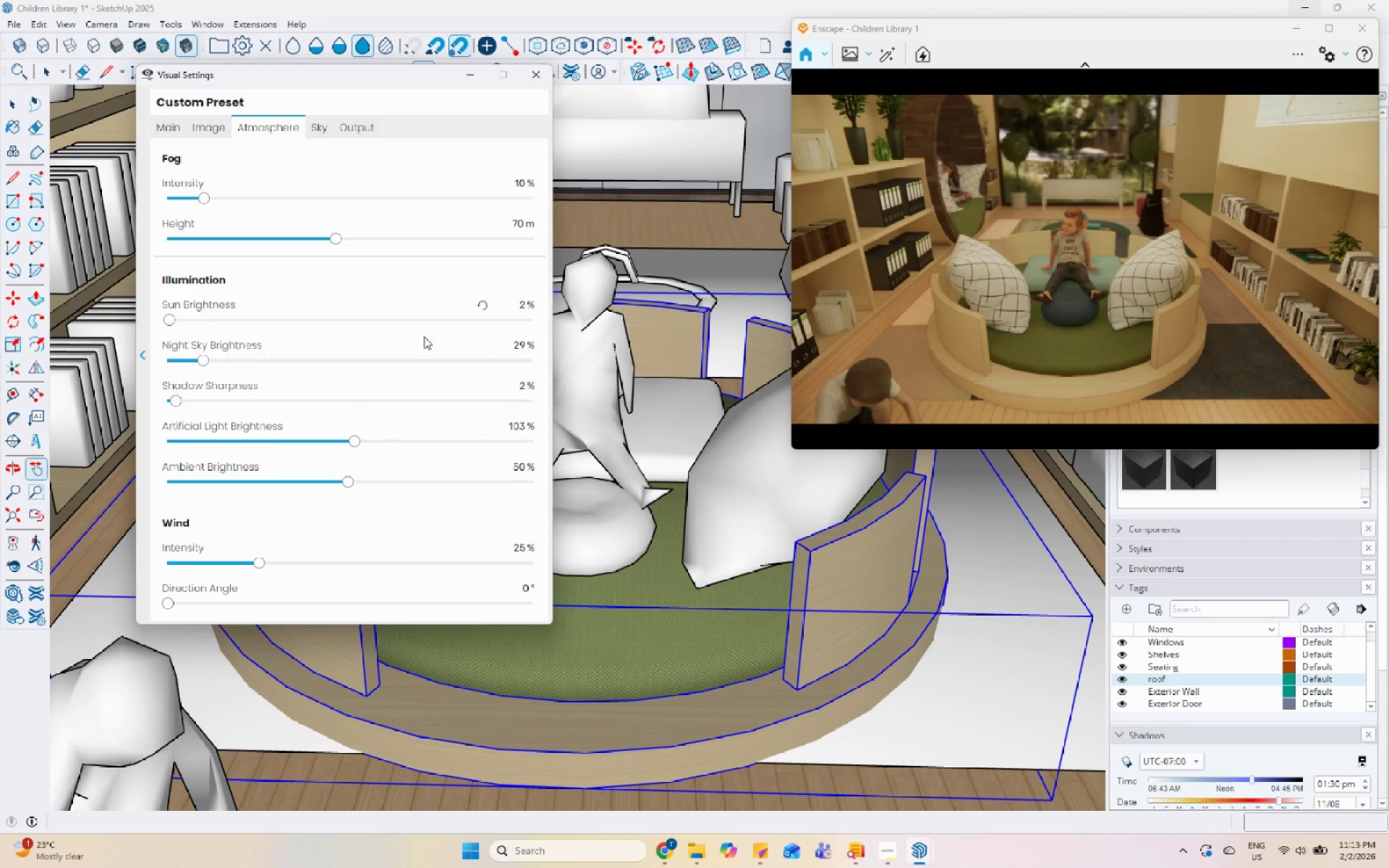 
type(UUU)
 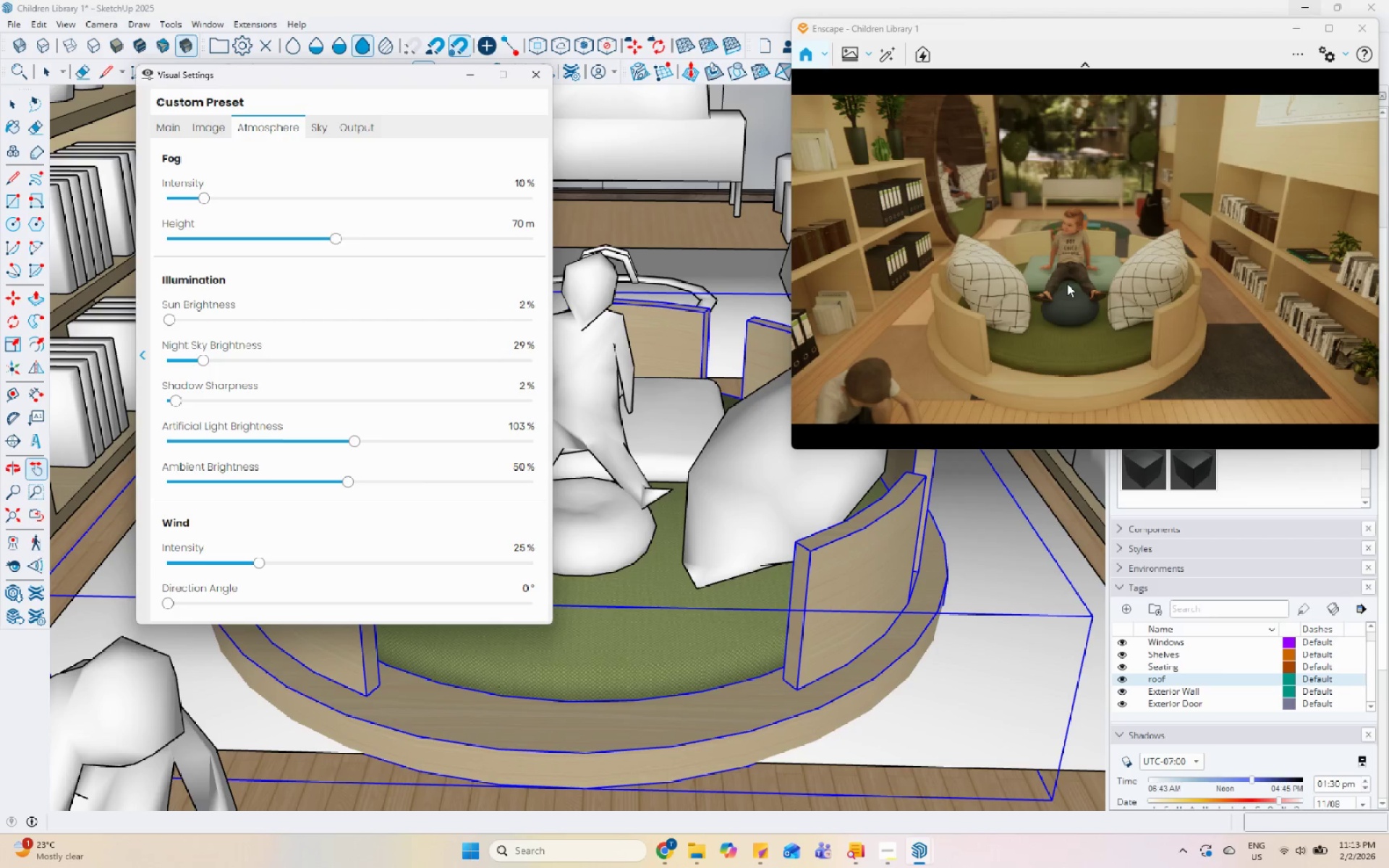 
left_click([1067, 284])
 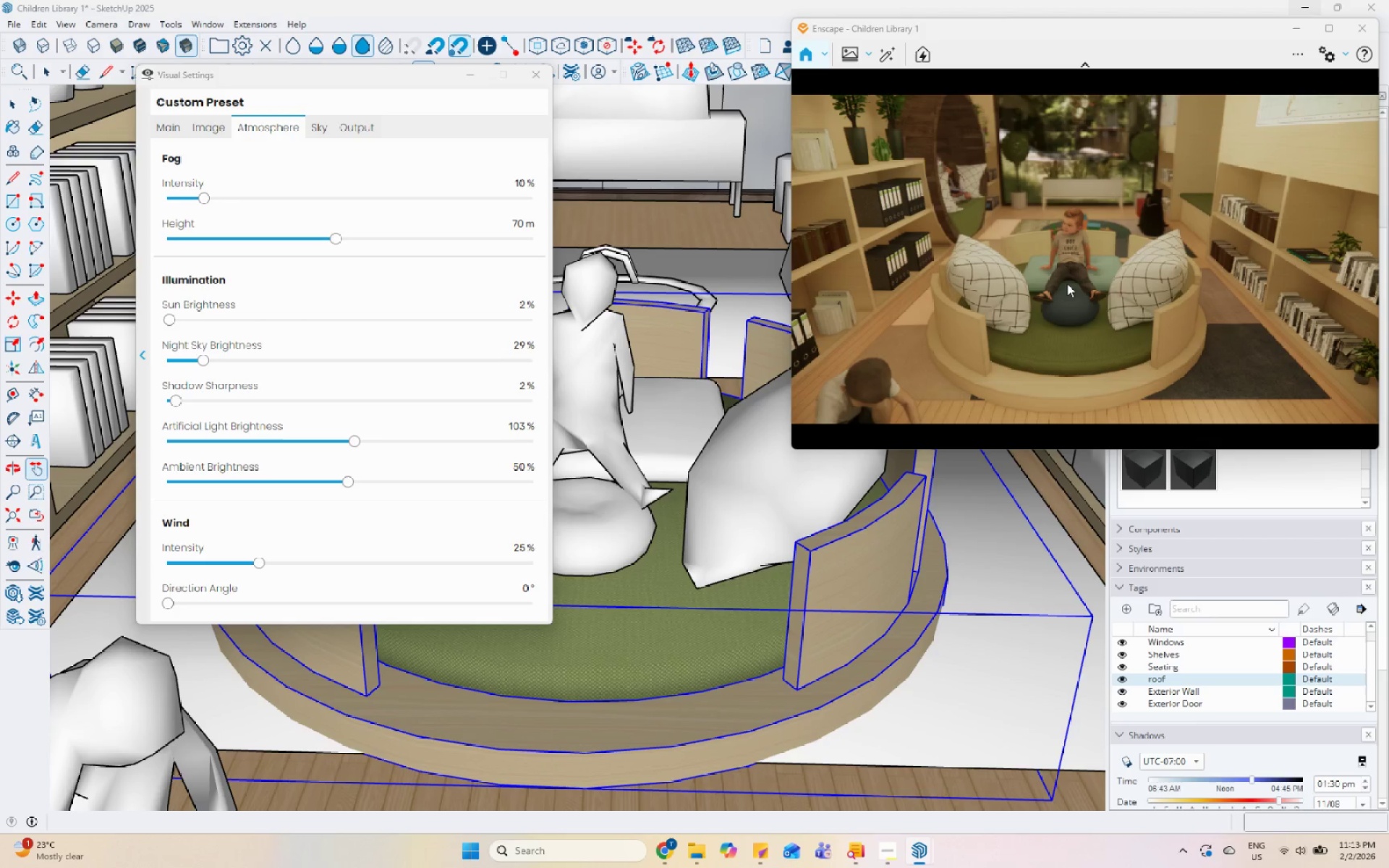 
type(UUUUUUU)
 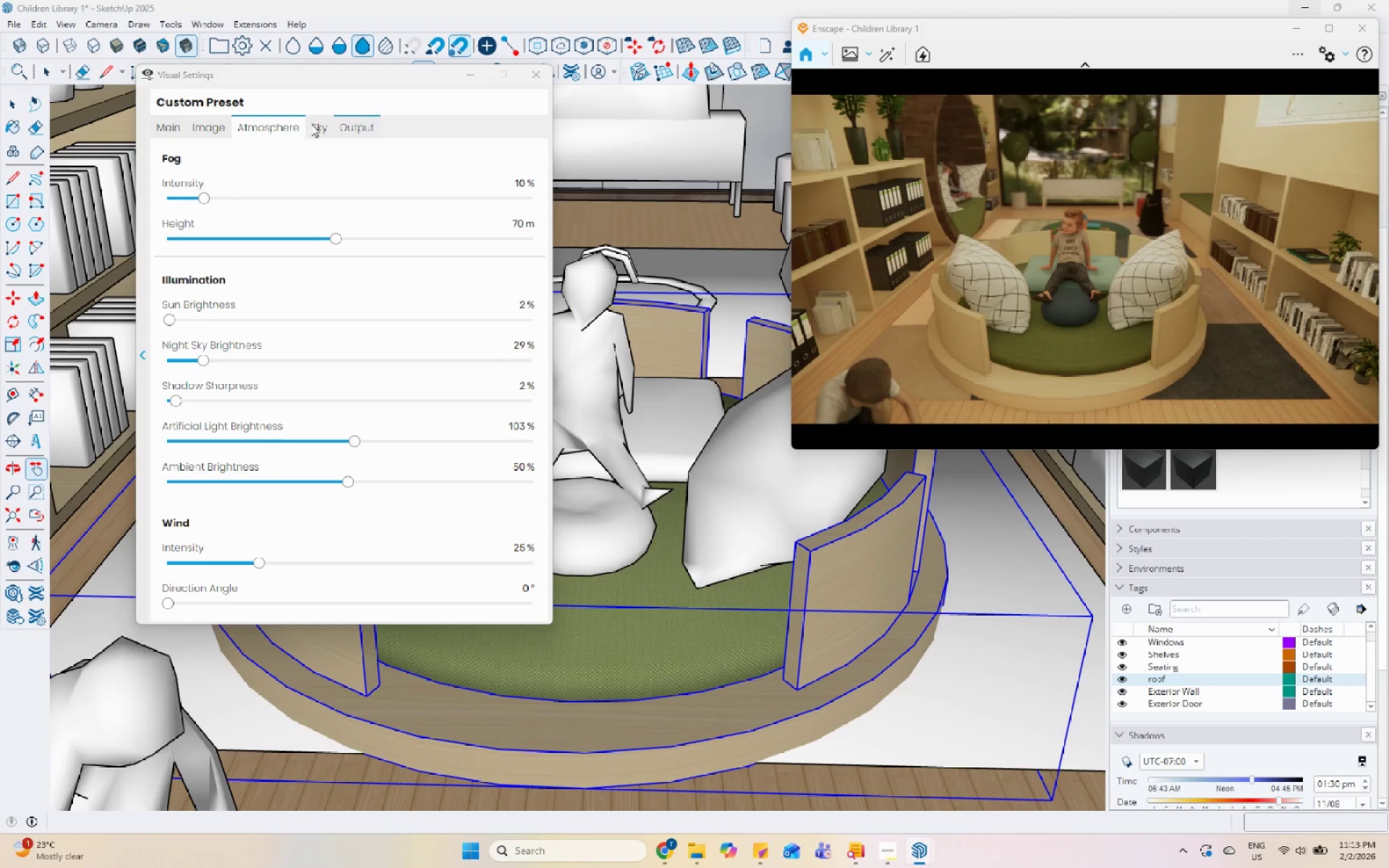 
left_click([310, 133])
 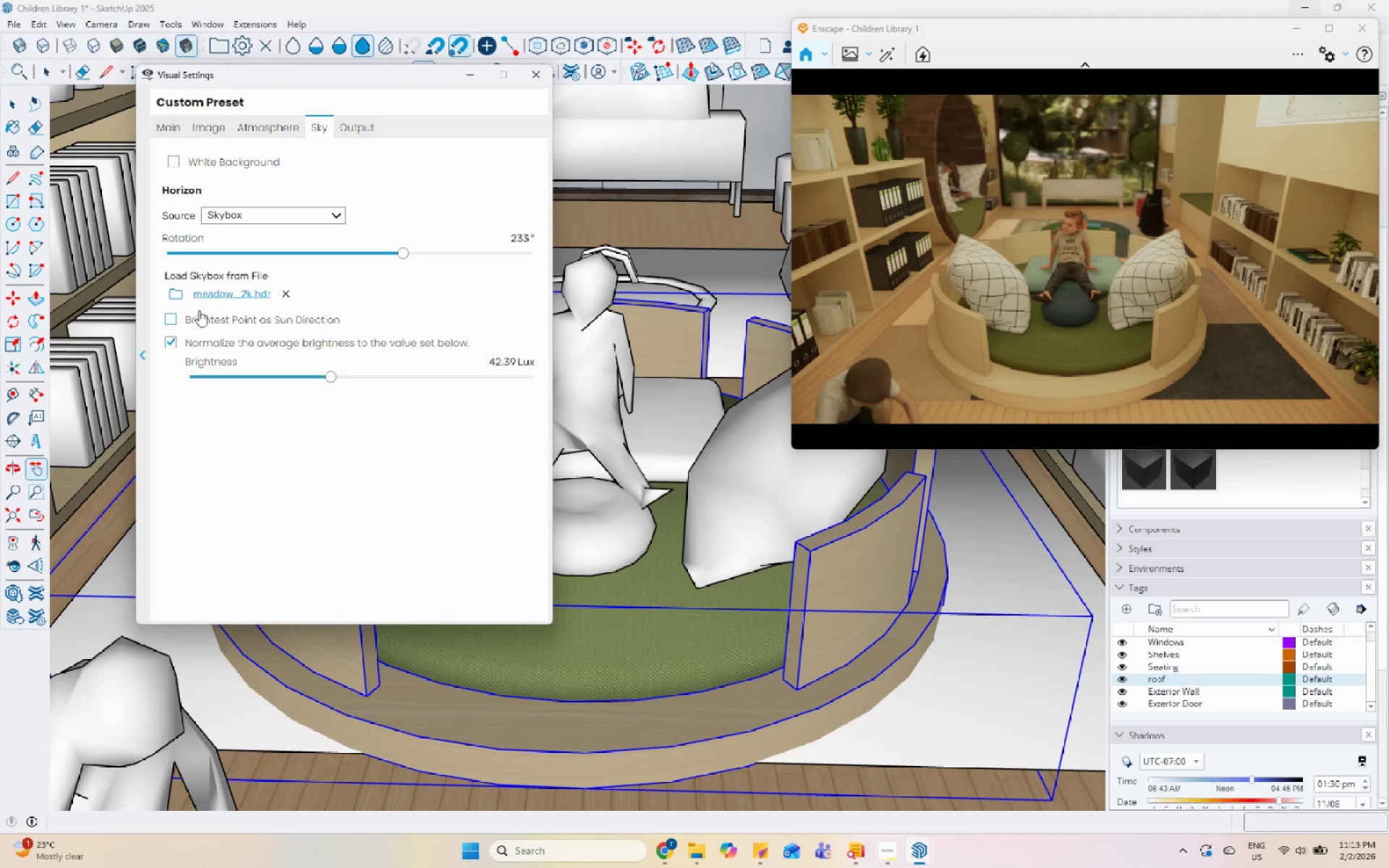 
left_click([175, 322])
 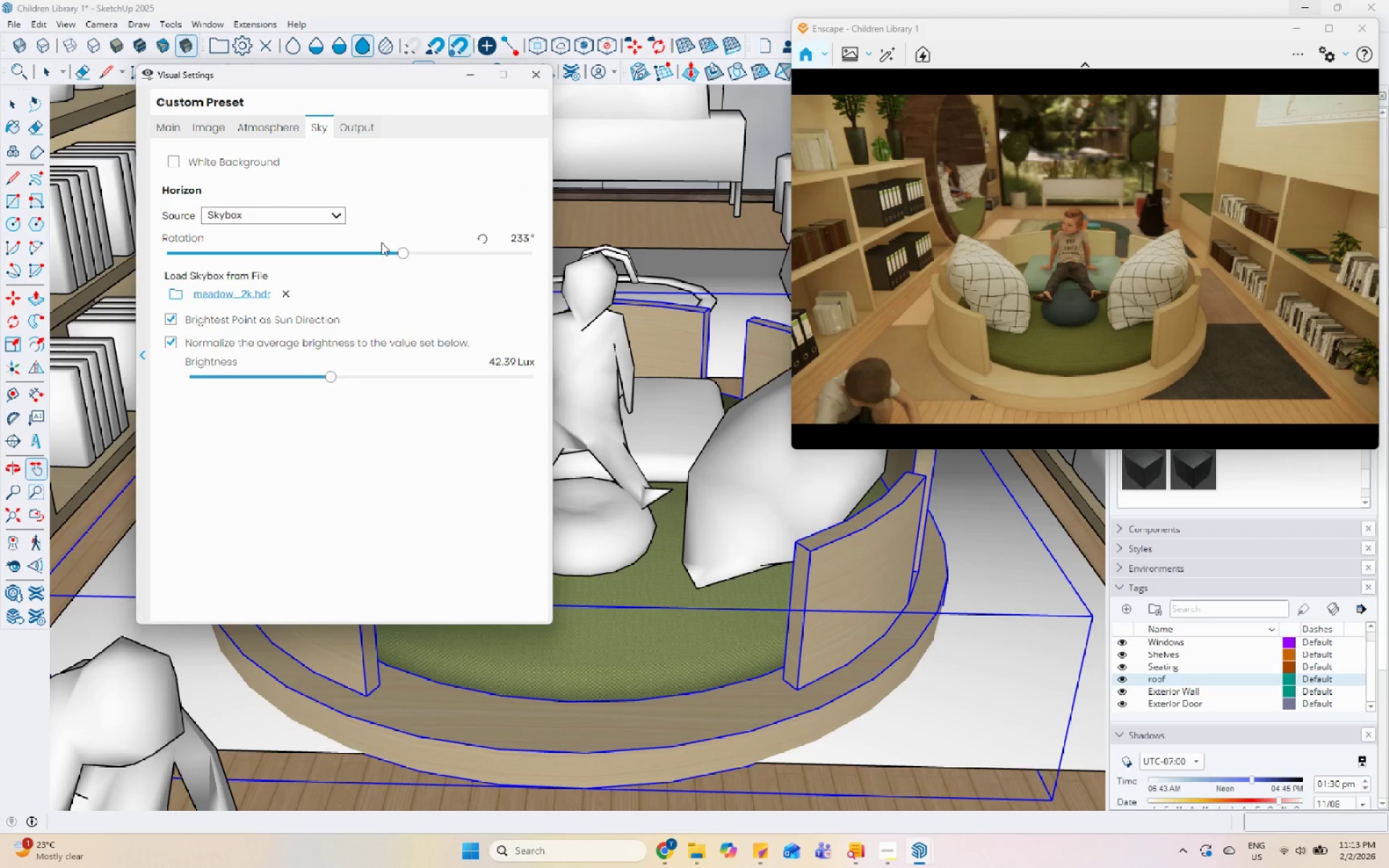 
left_click_drag(start_coordinate=[400, 254], to_coordinate=[275, 279])
 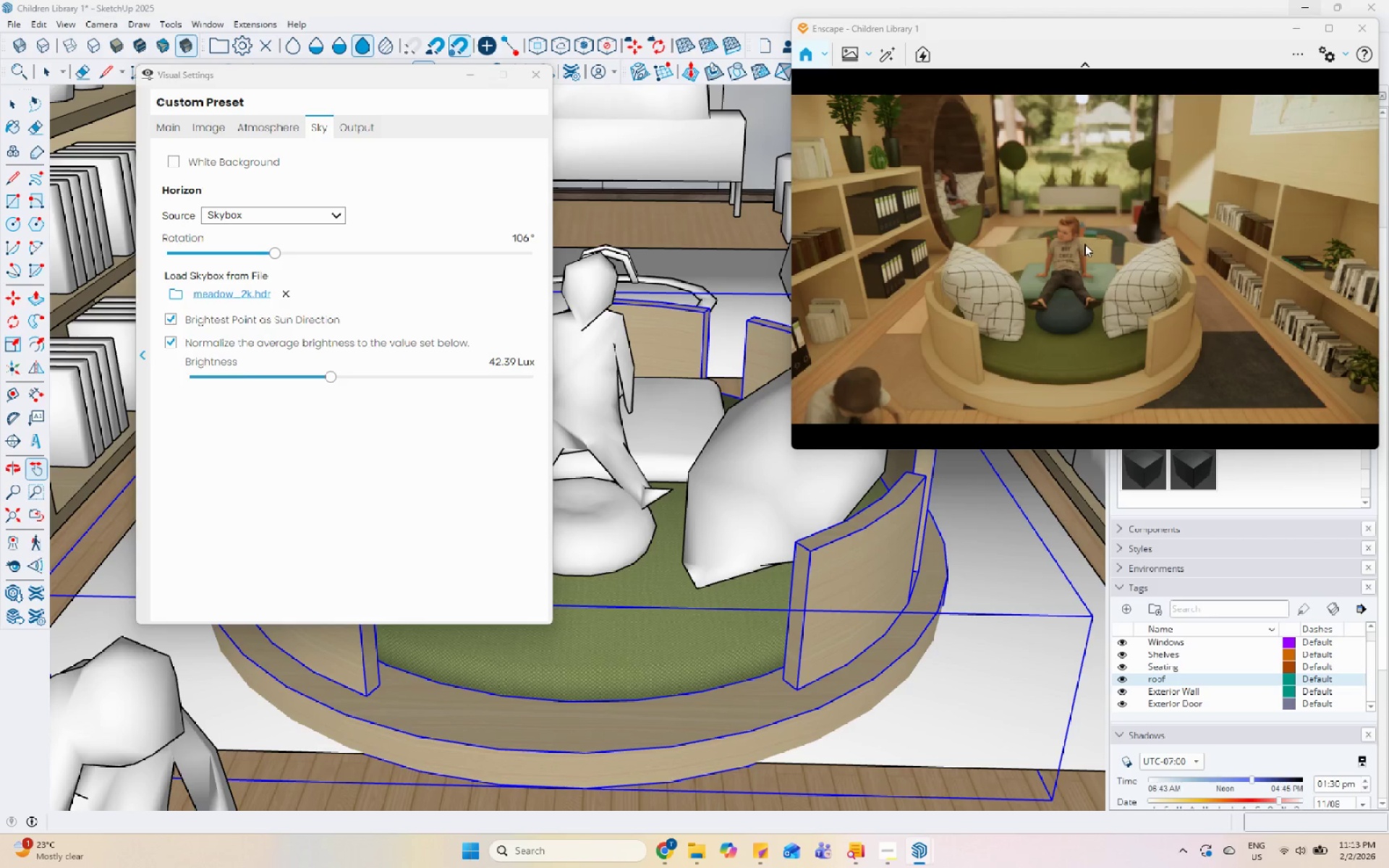 
wait(10.09)
 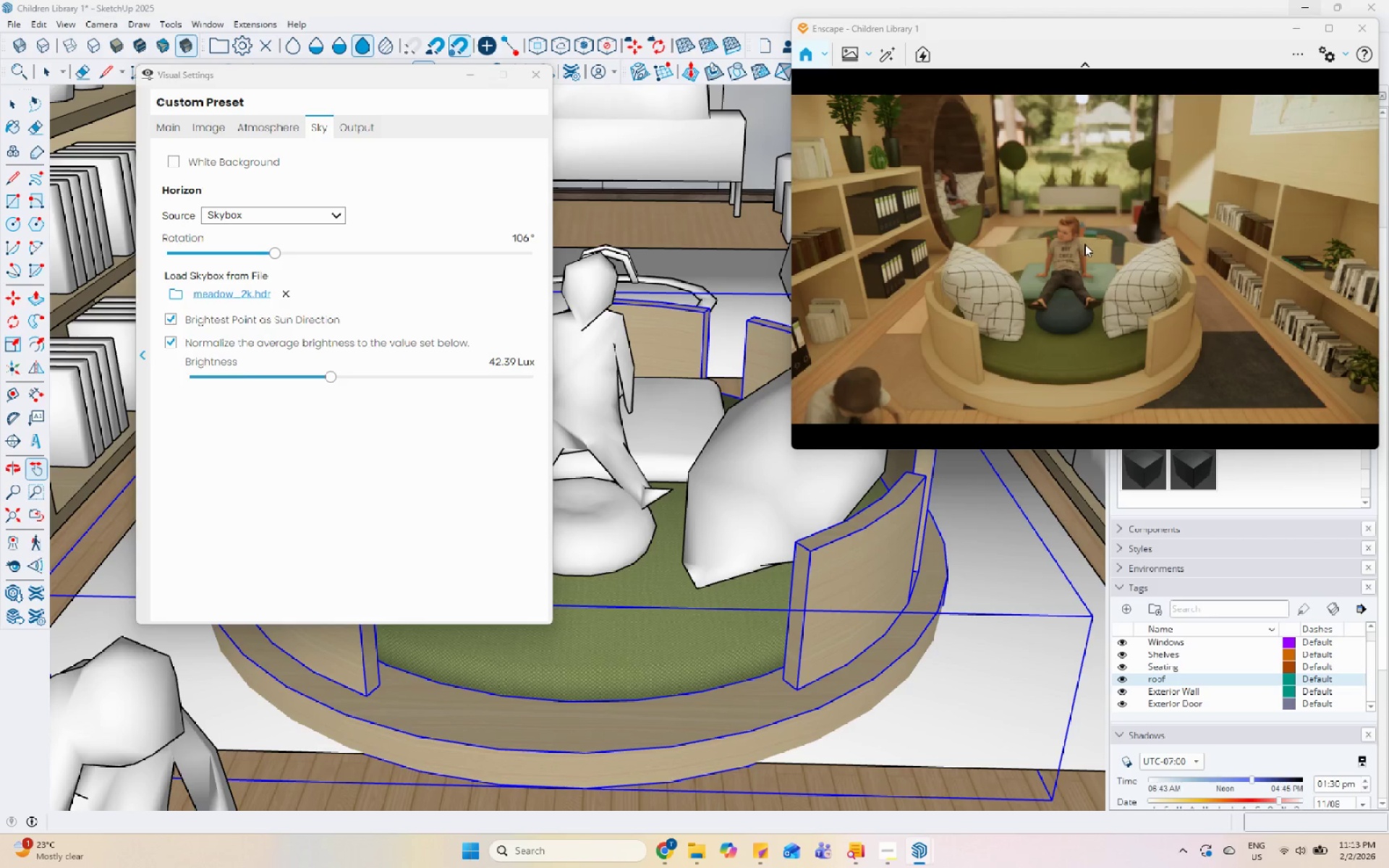 
left_click([1130, 304])
 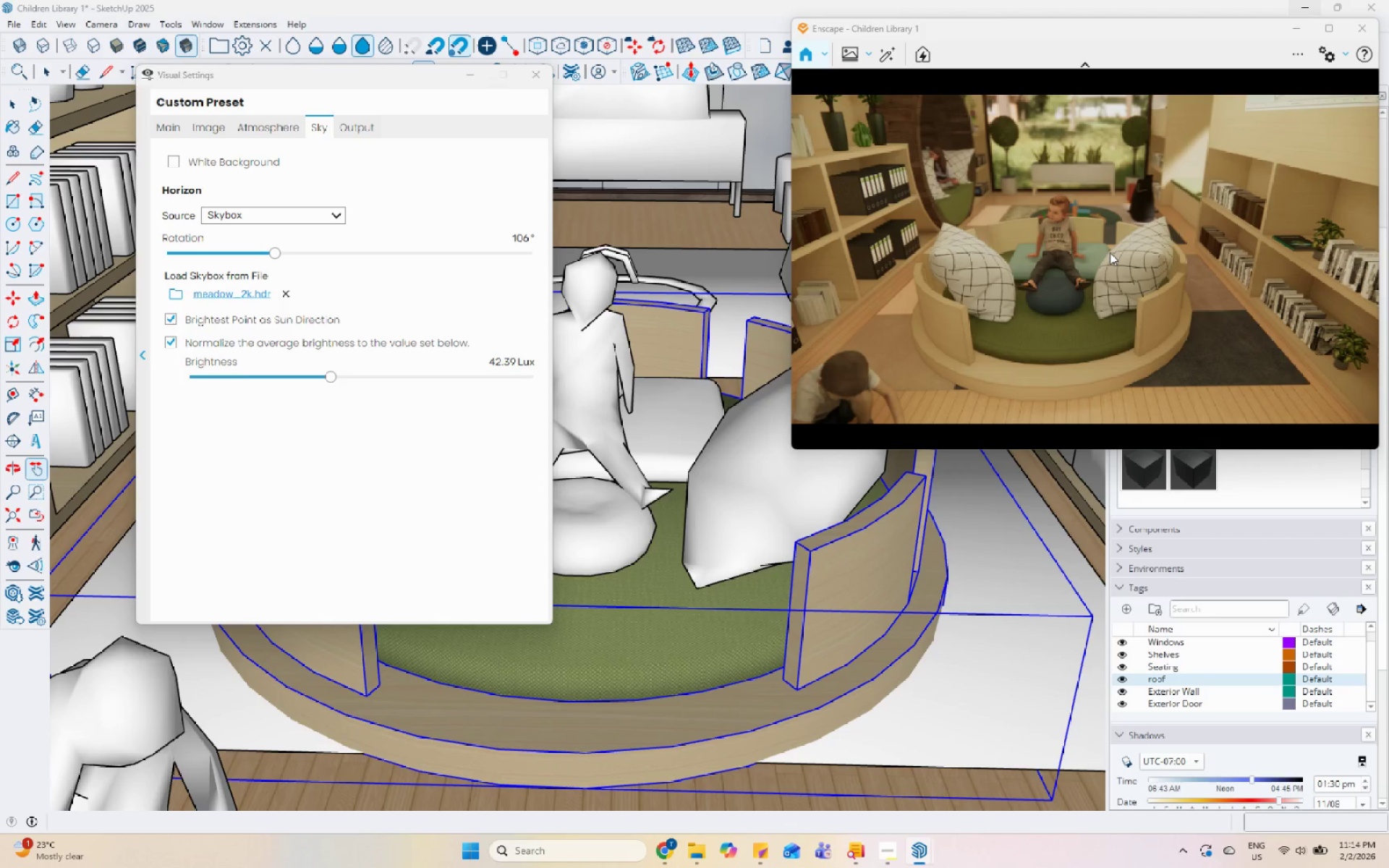 
wait(21.2)
 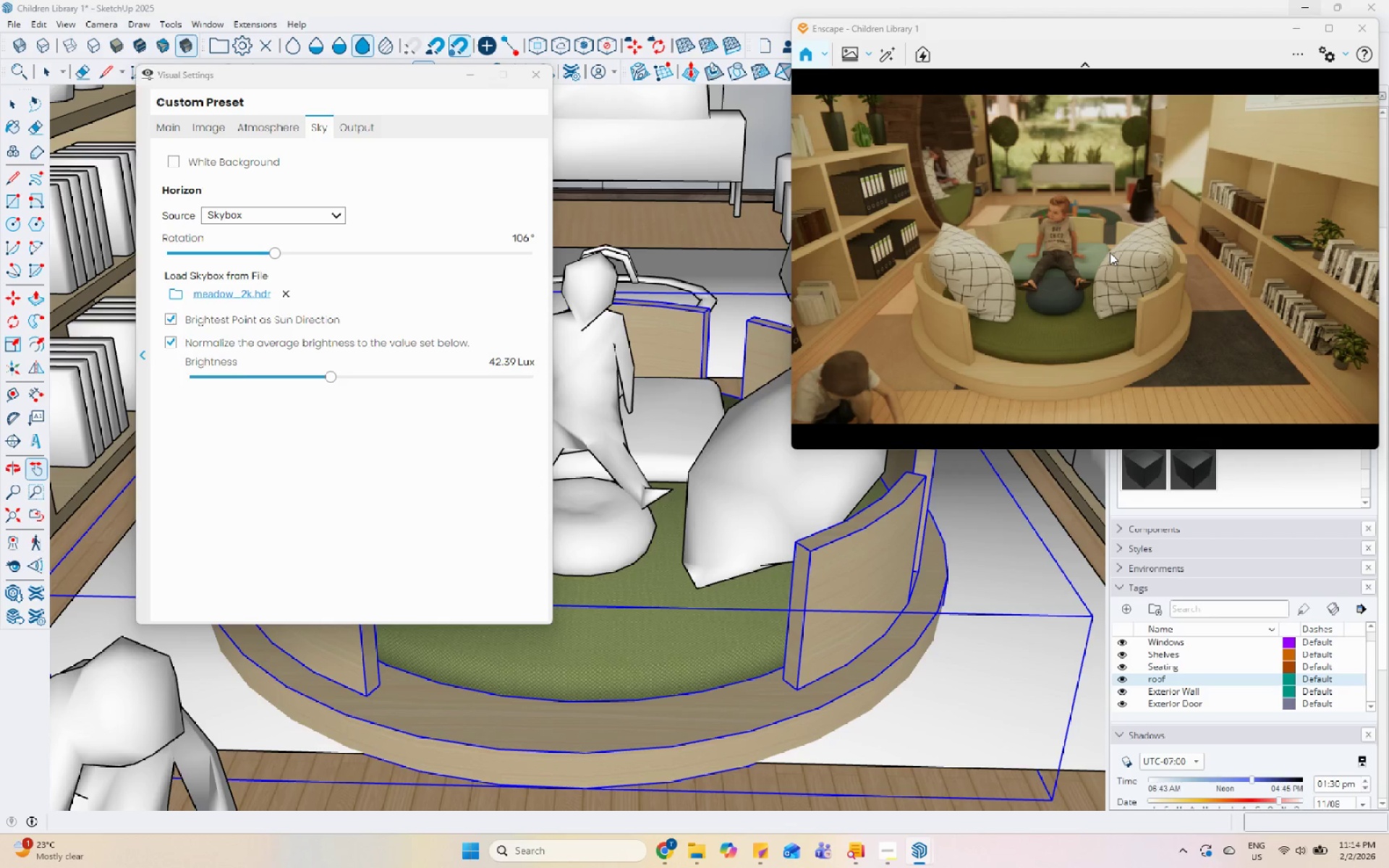 
left_click([354, 124])
 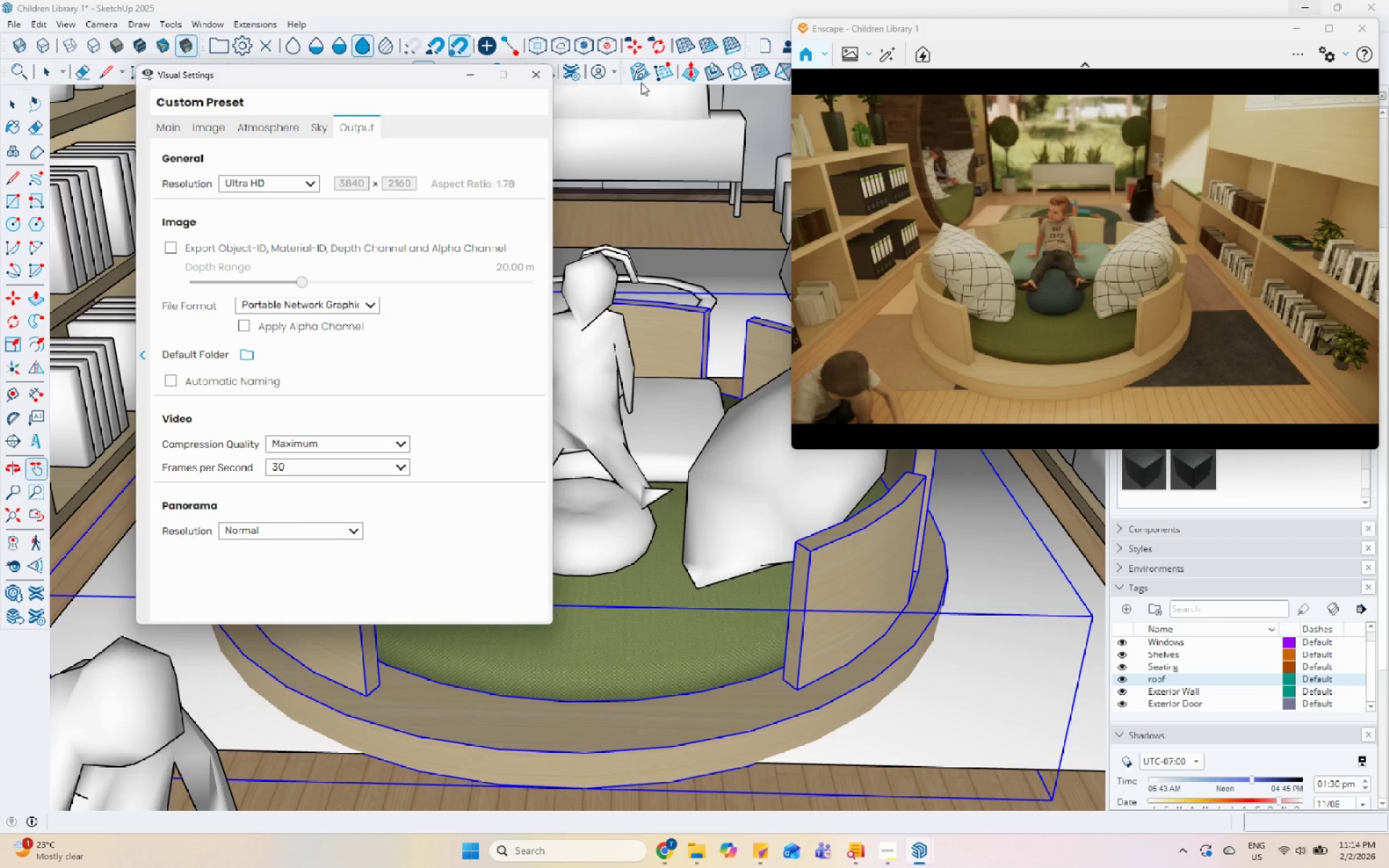 
left_click([855, 59])
 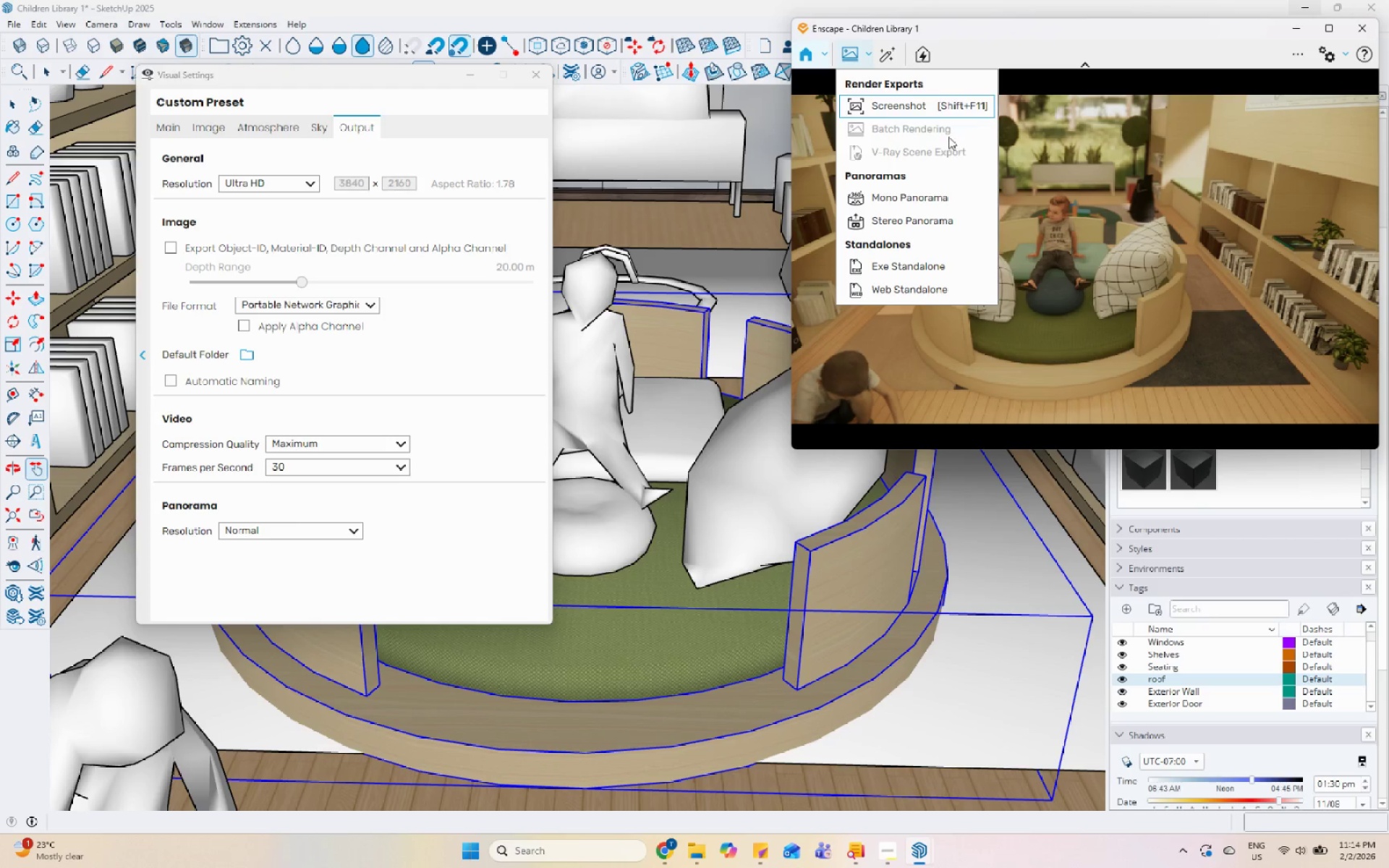 
left_click([938, 107])
 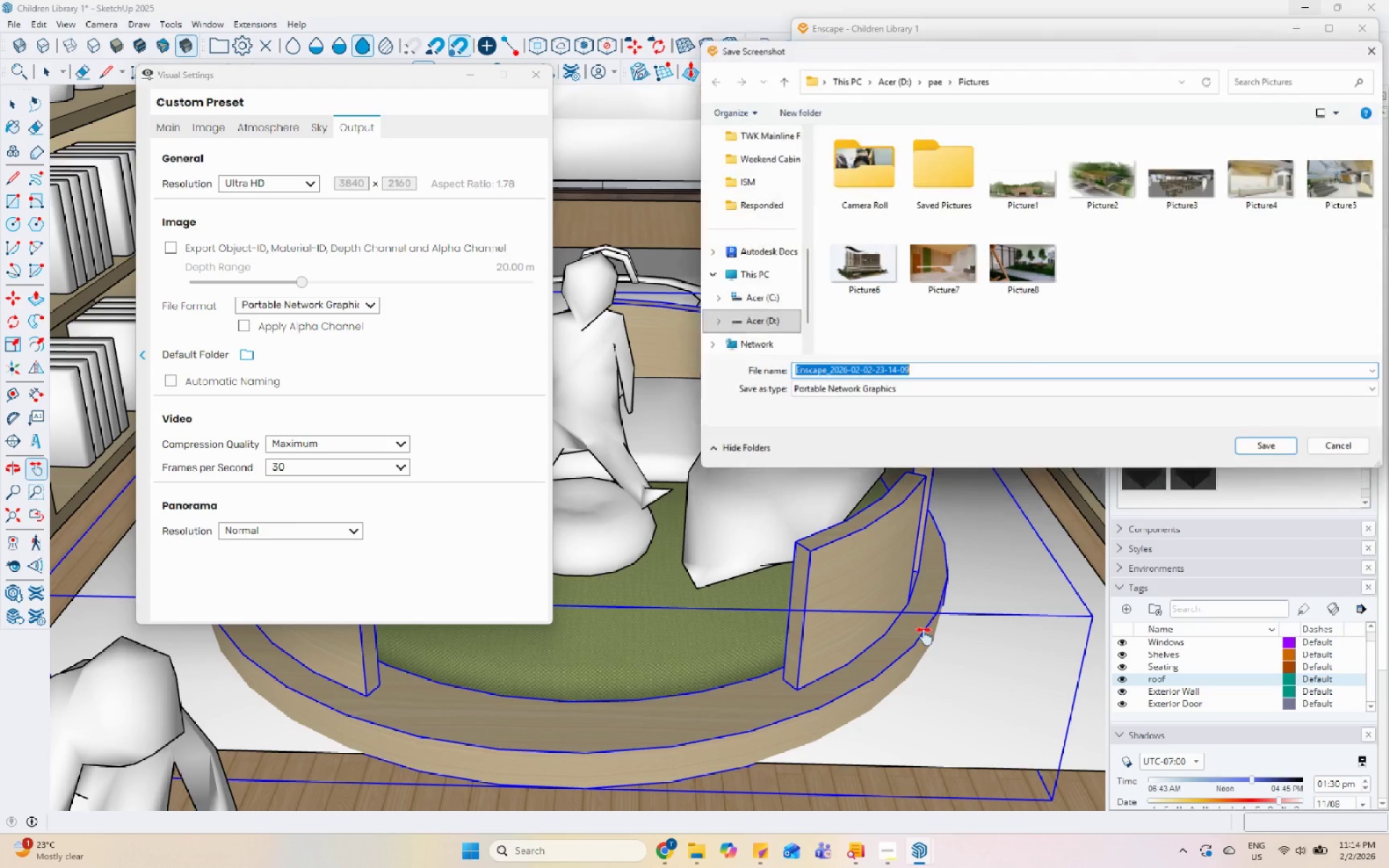 
left_click([901, 864])